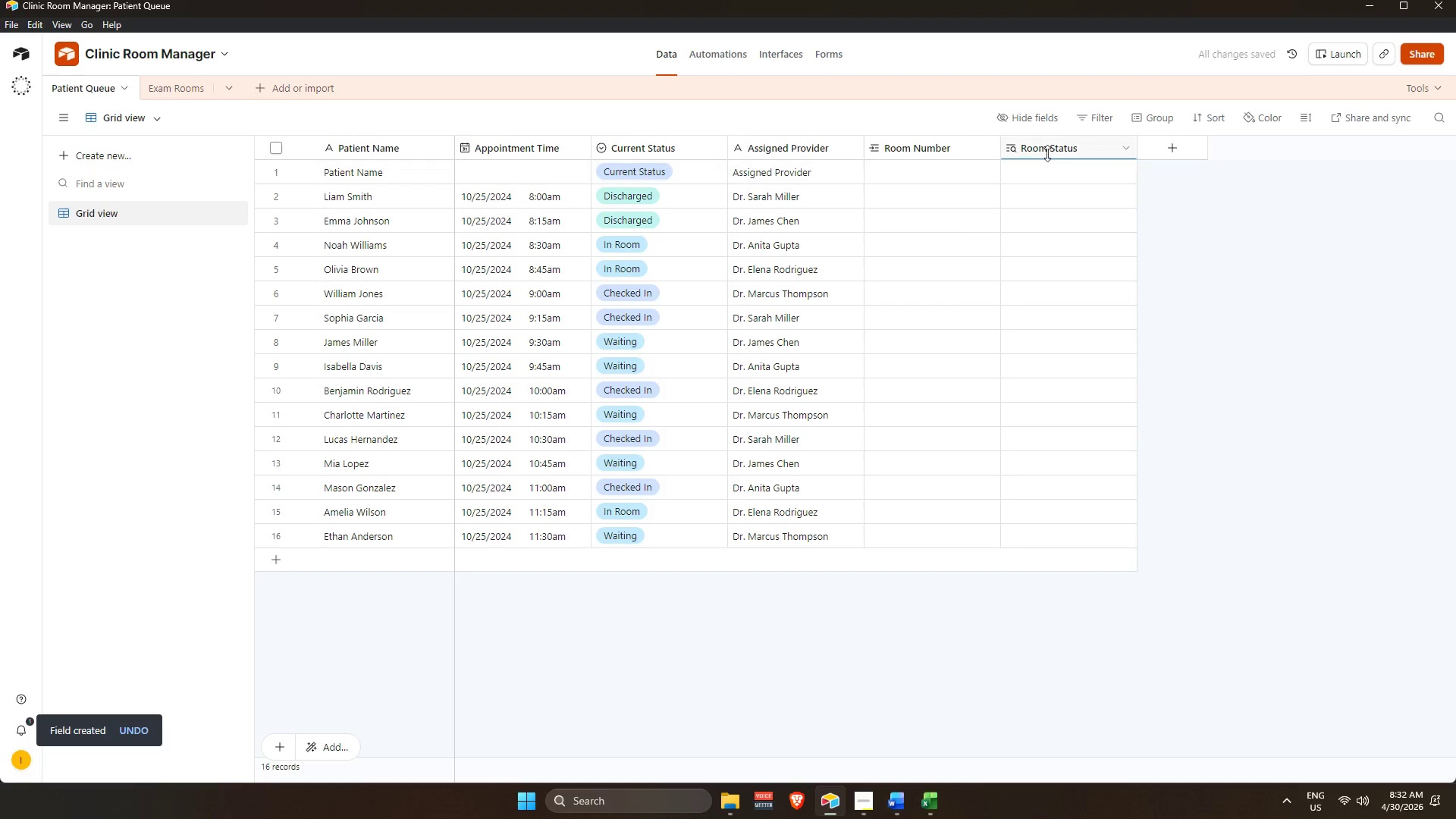 
left_click([1067, 151])
 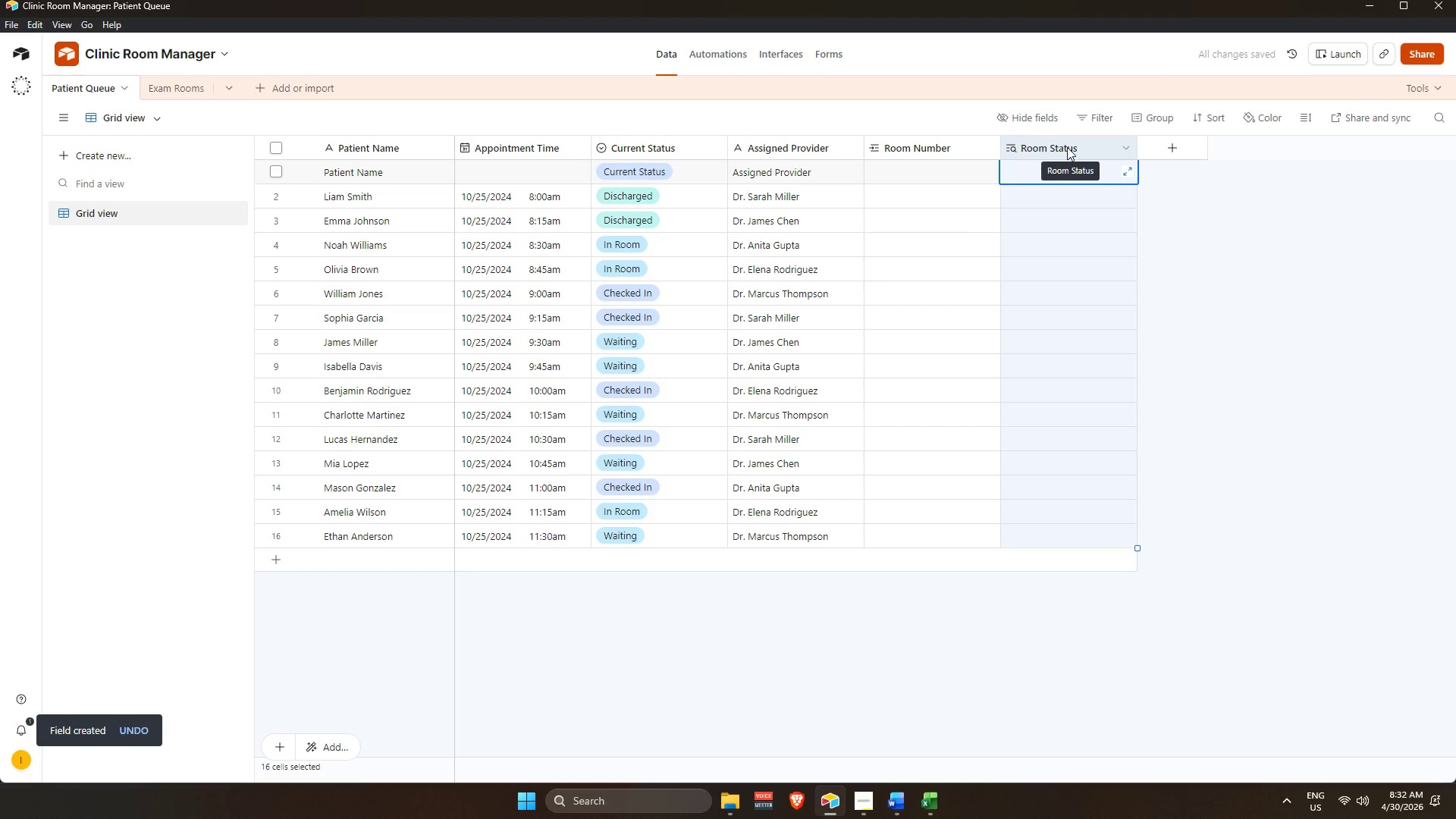 
double_click([1067, 147])
 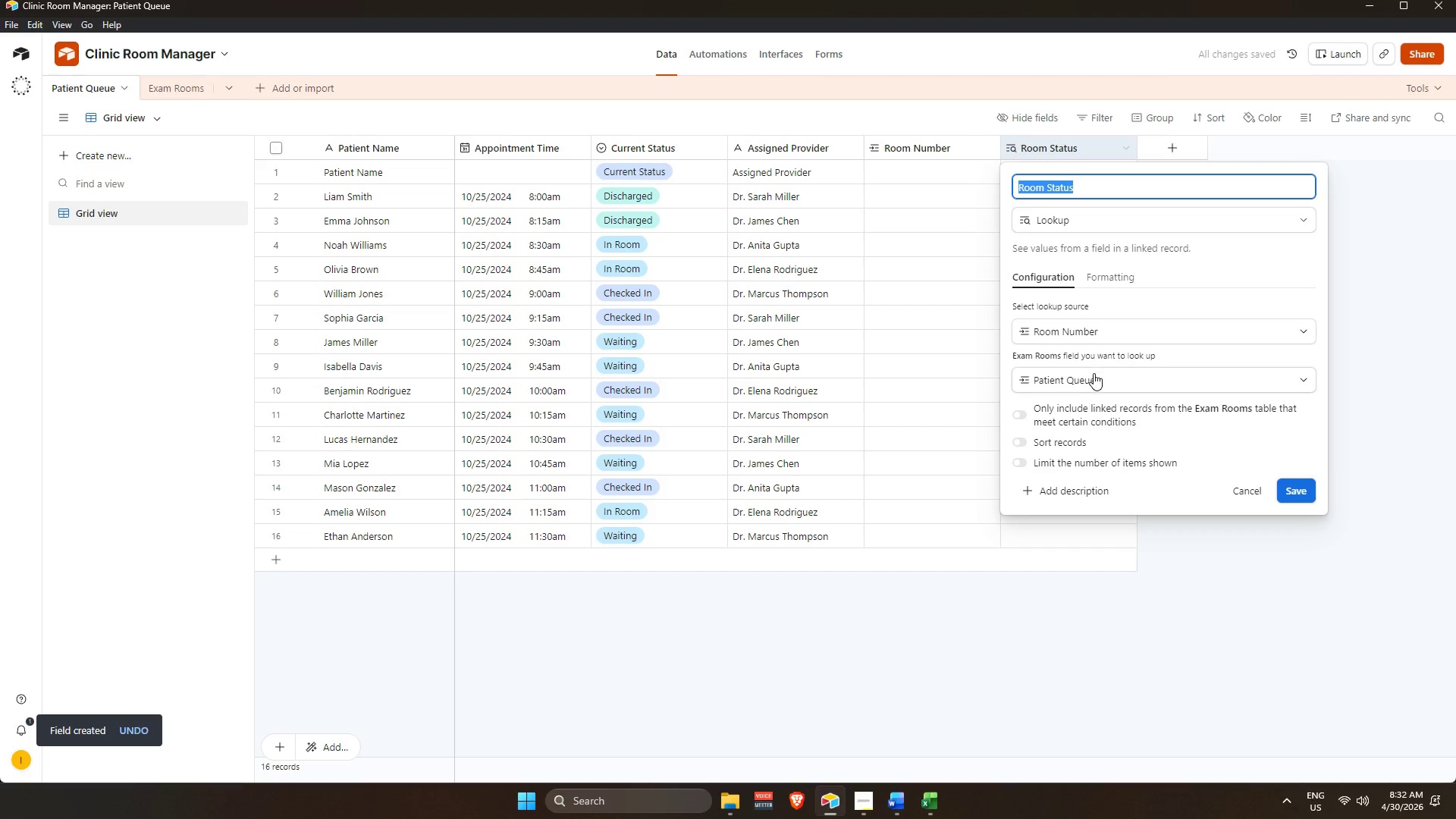 
left_click([1094, 376])
 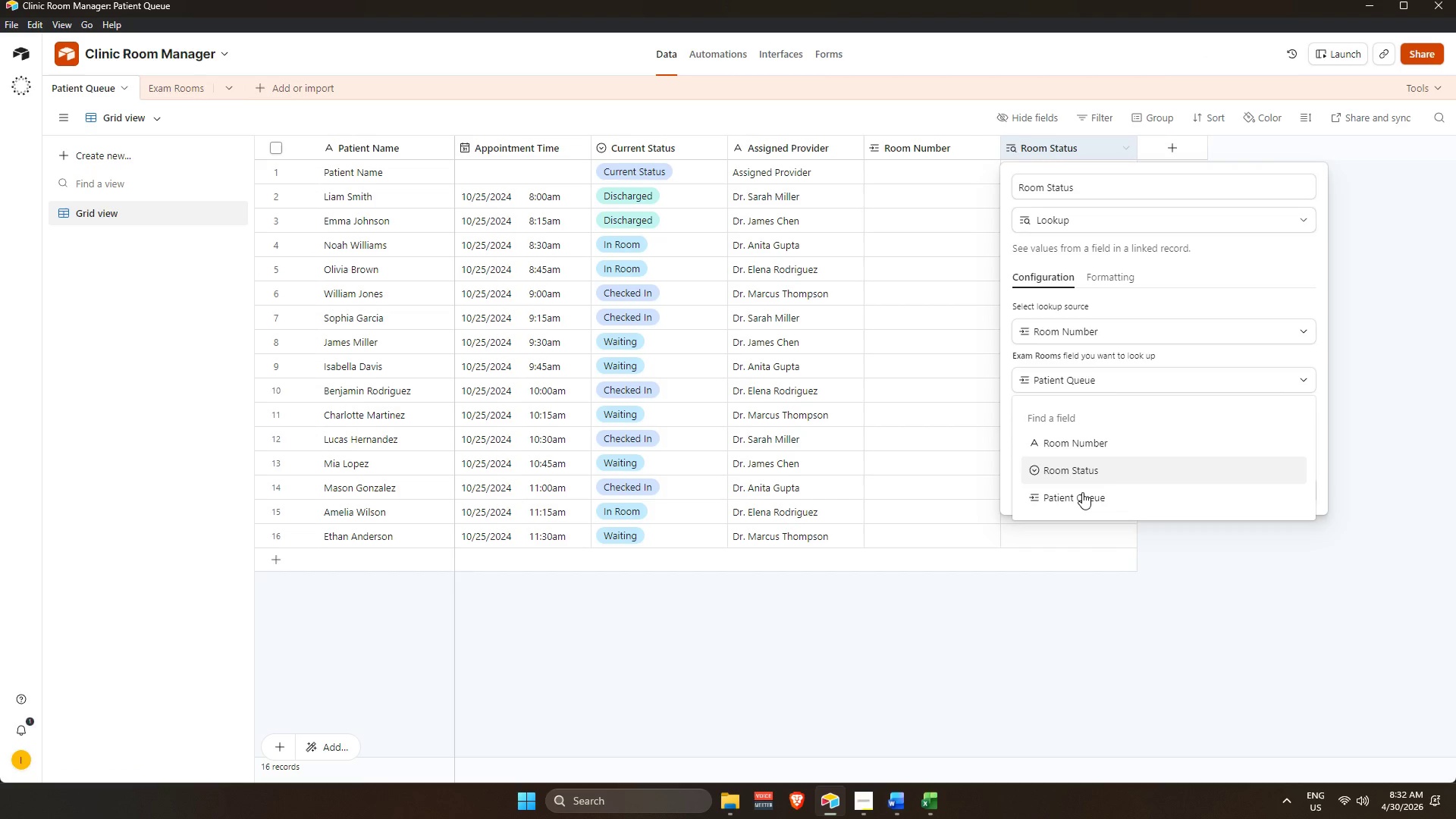 
left_click([1166, 633])
 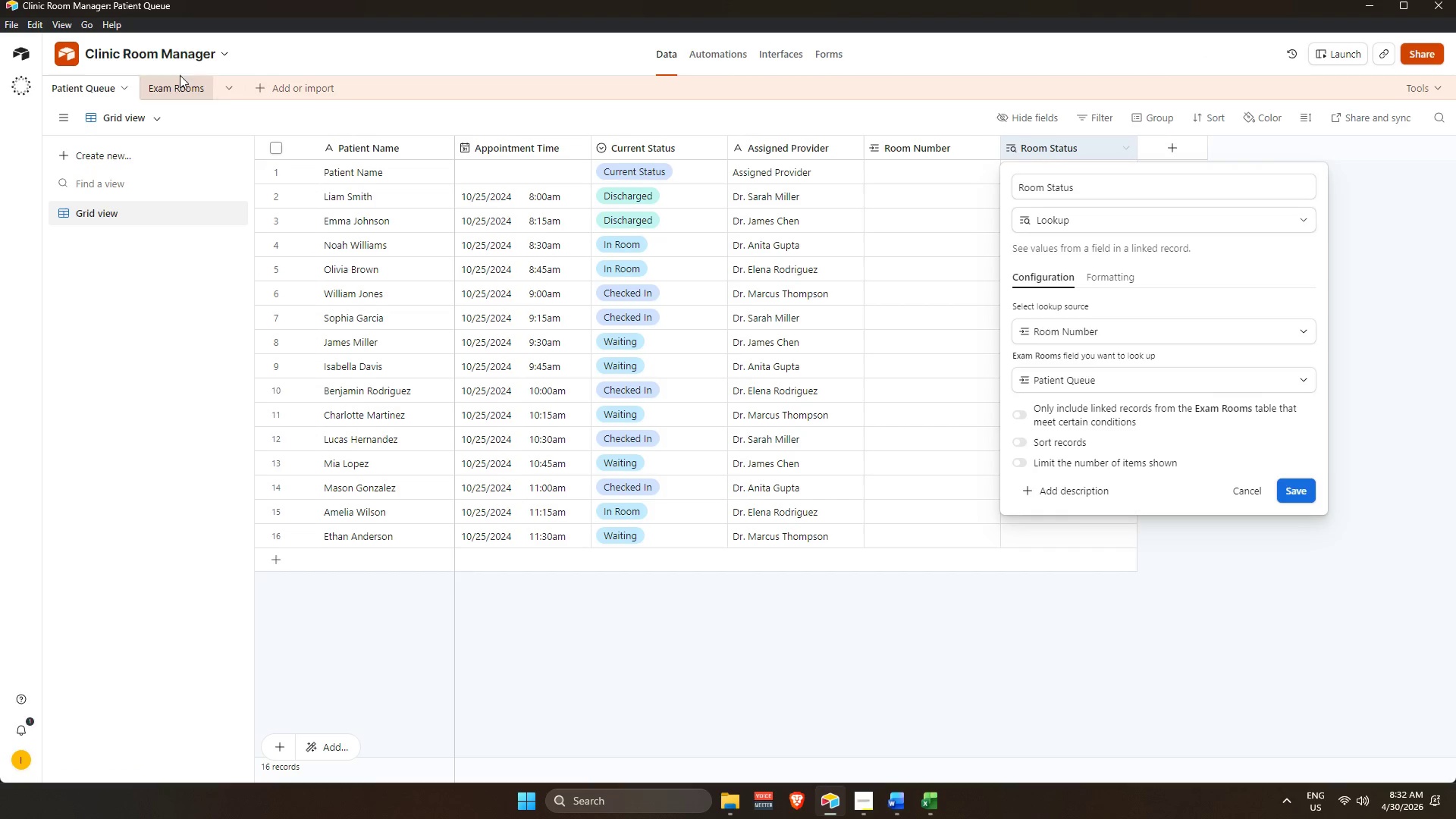 
left_click([185, 90])
 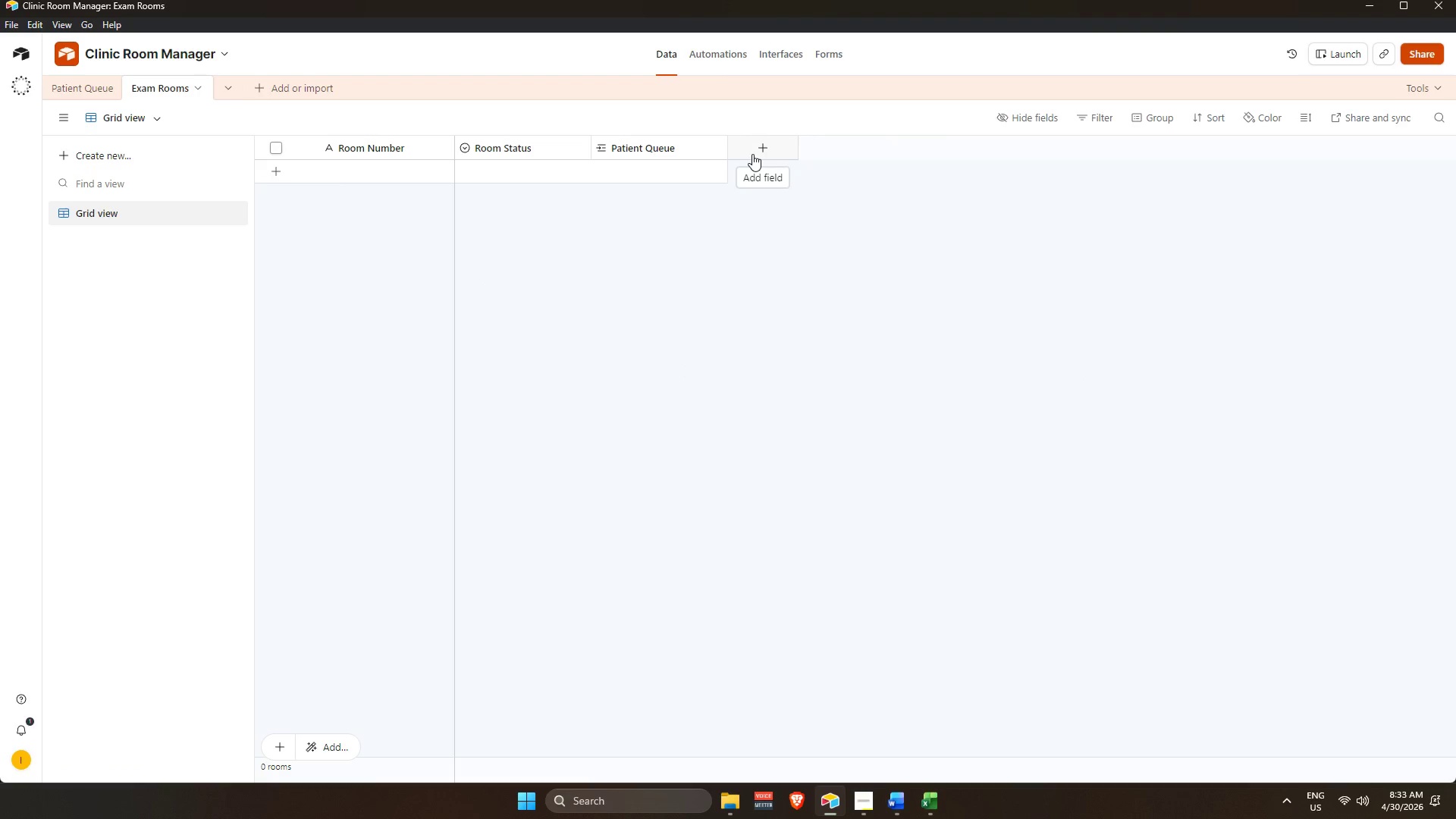 
left_click([749, 154])
 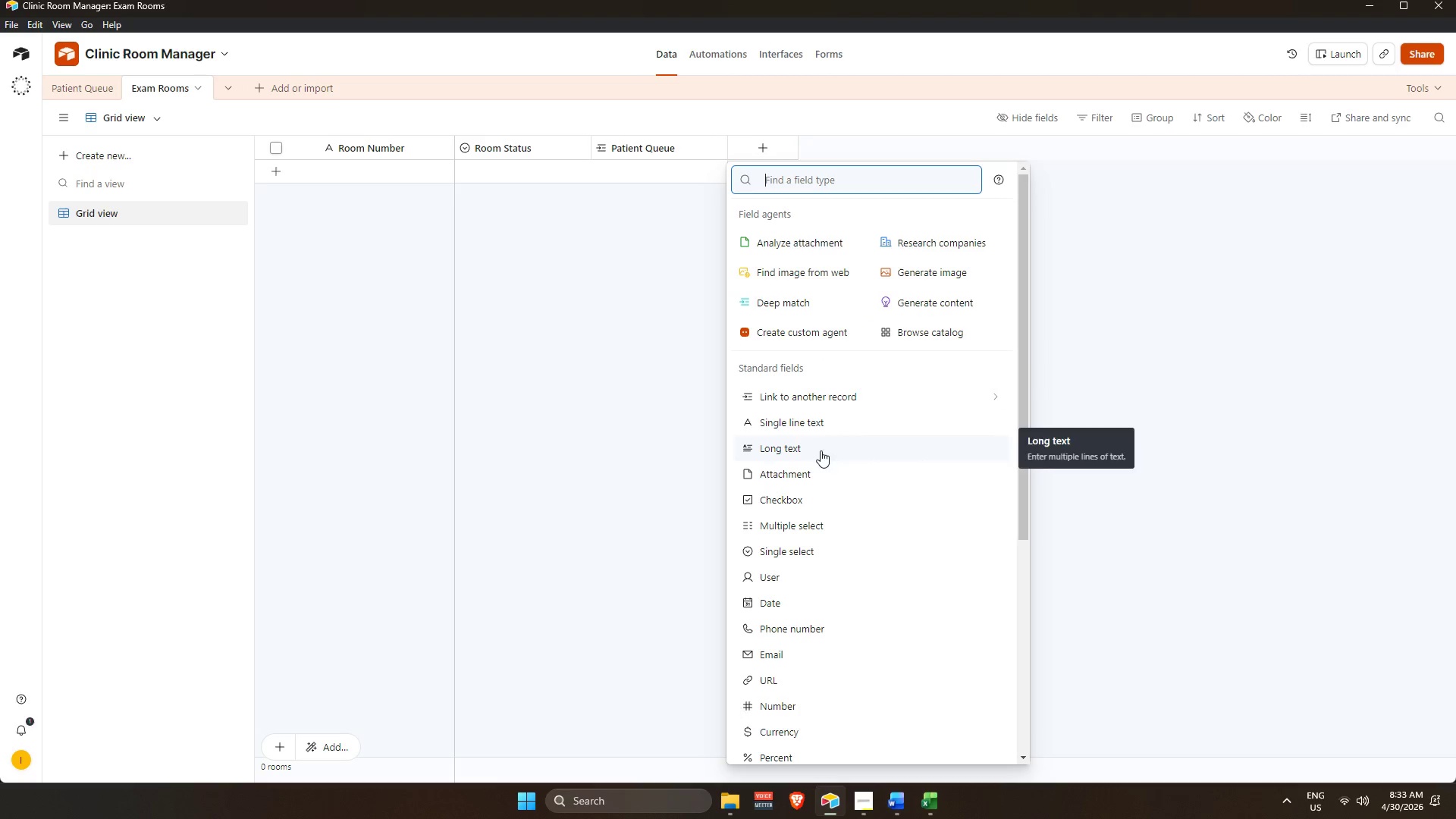 
double_click([519, 142])
 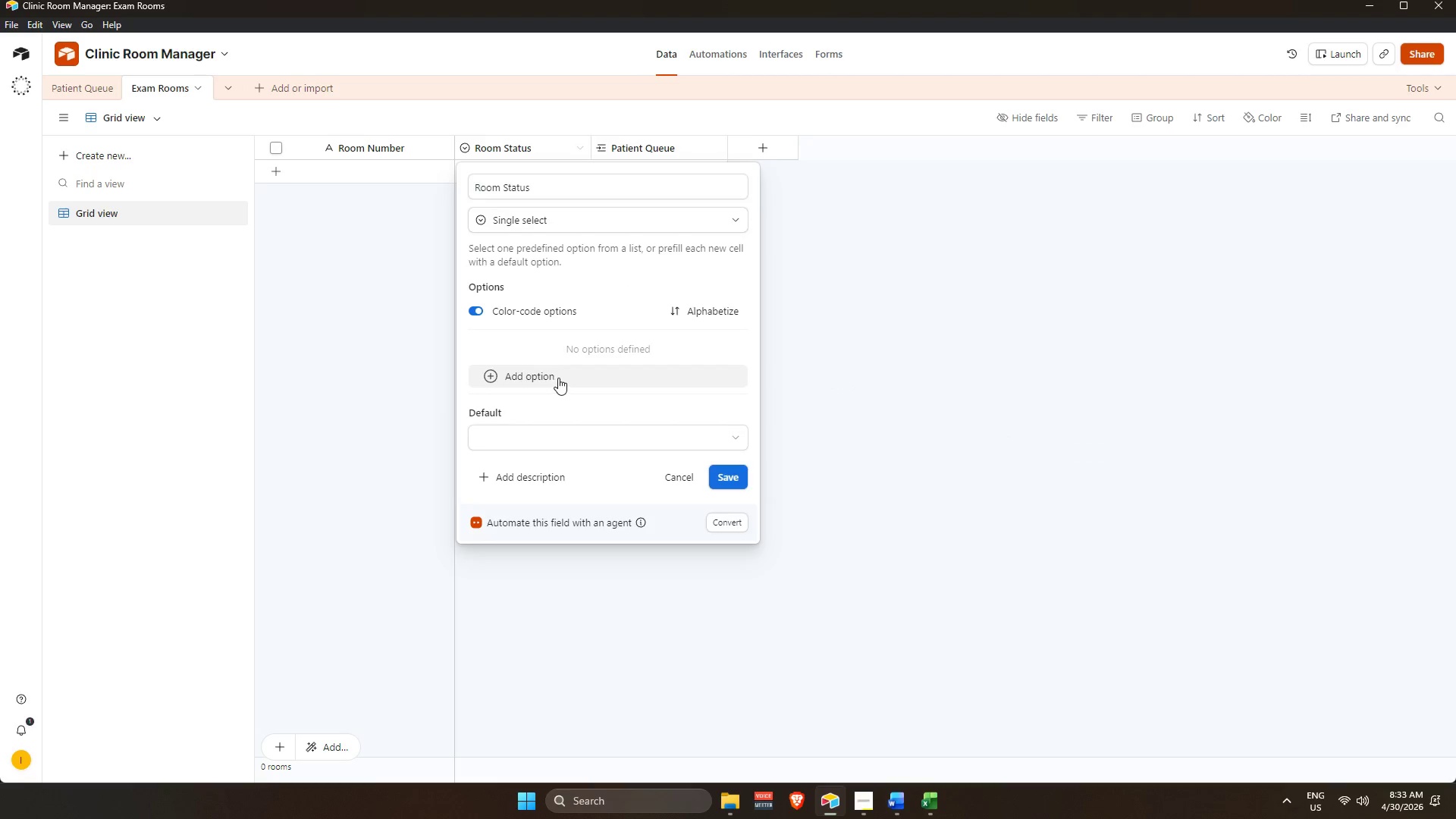 
type(Available)
 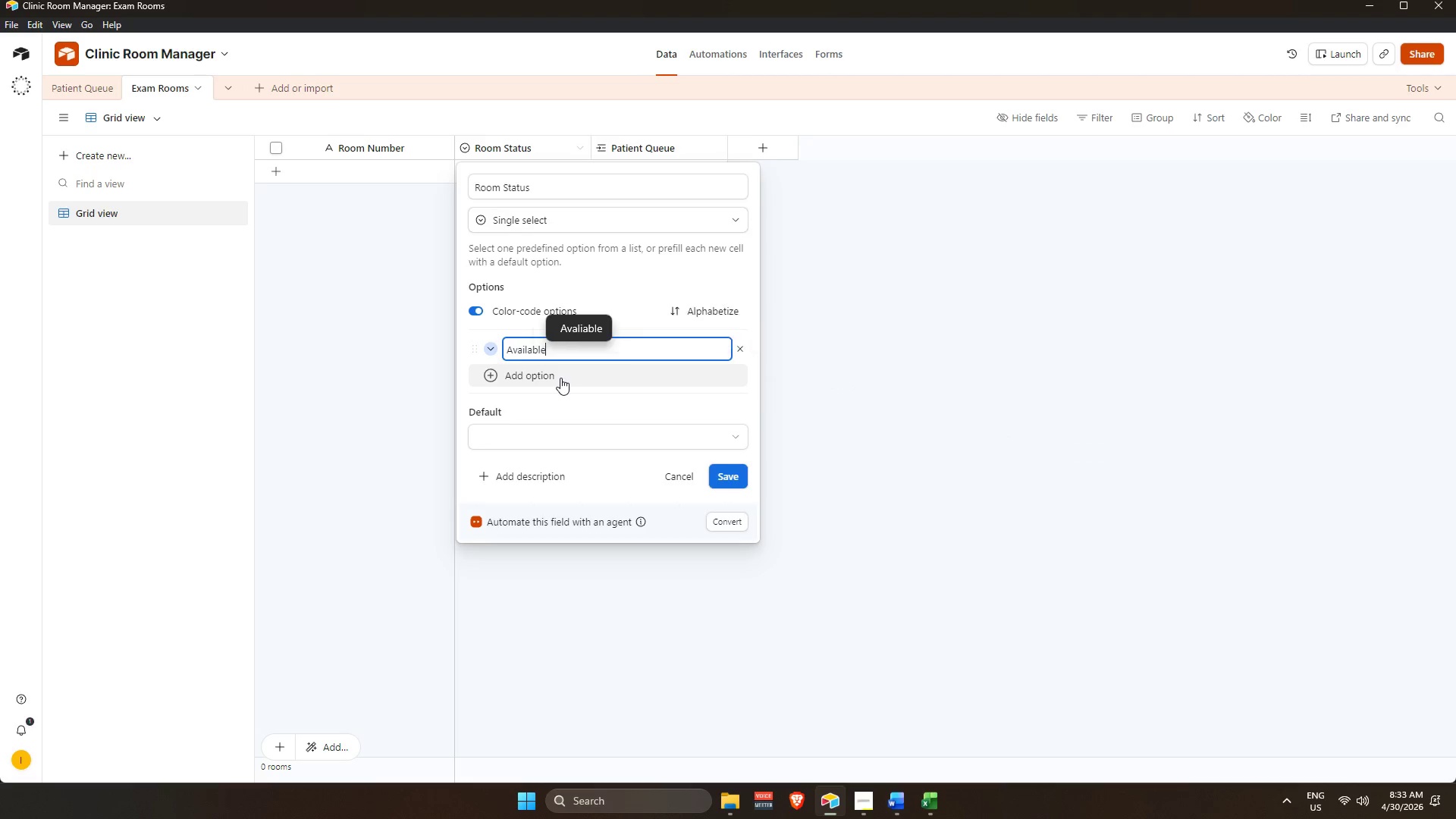 
key(Enter)
 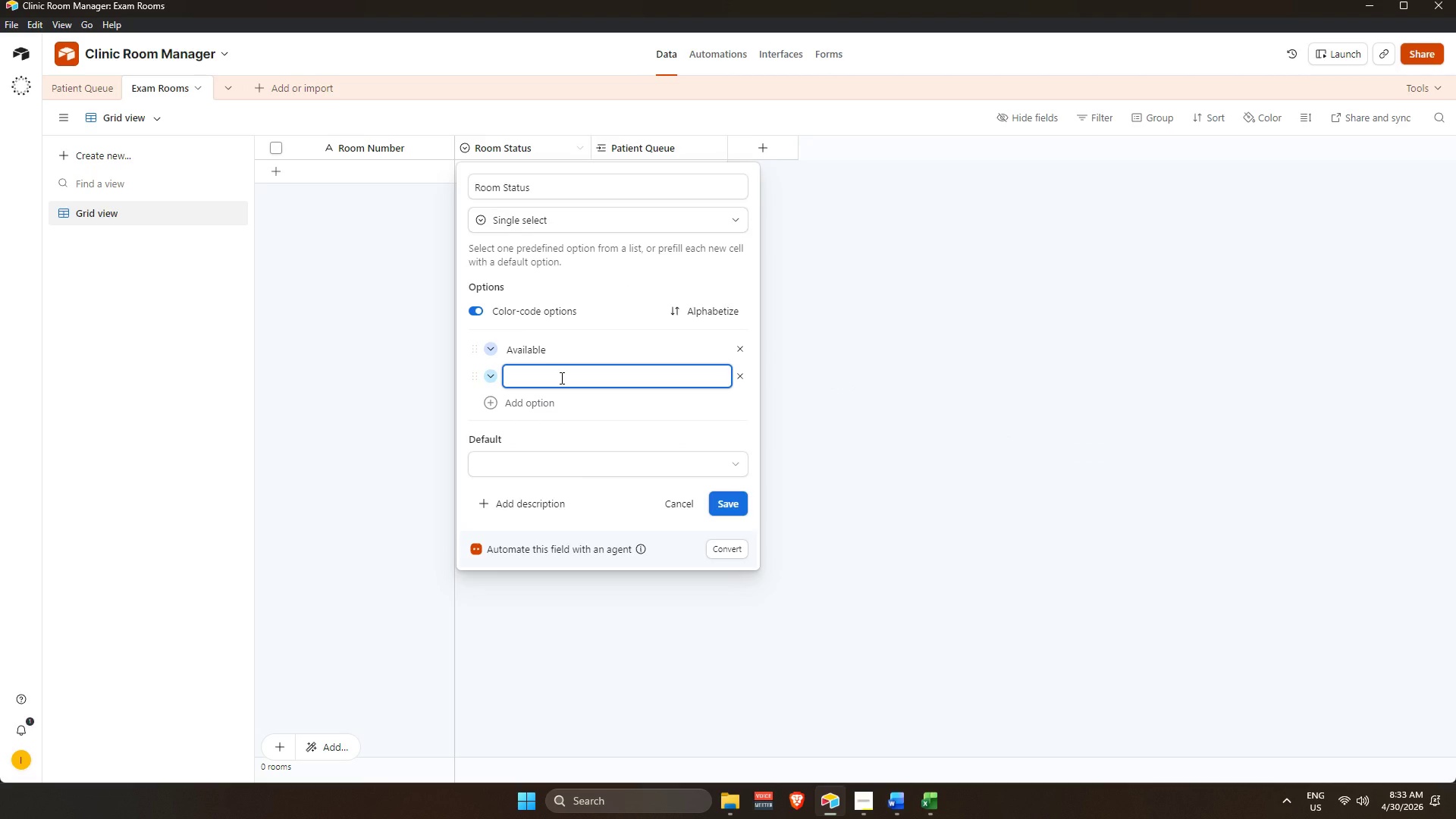 
type(Occupied)
 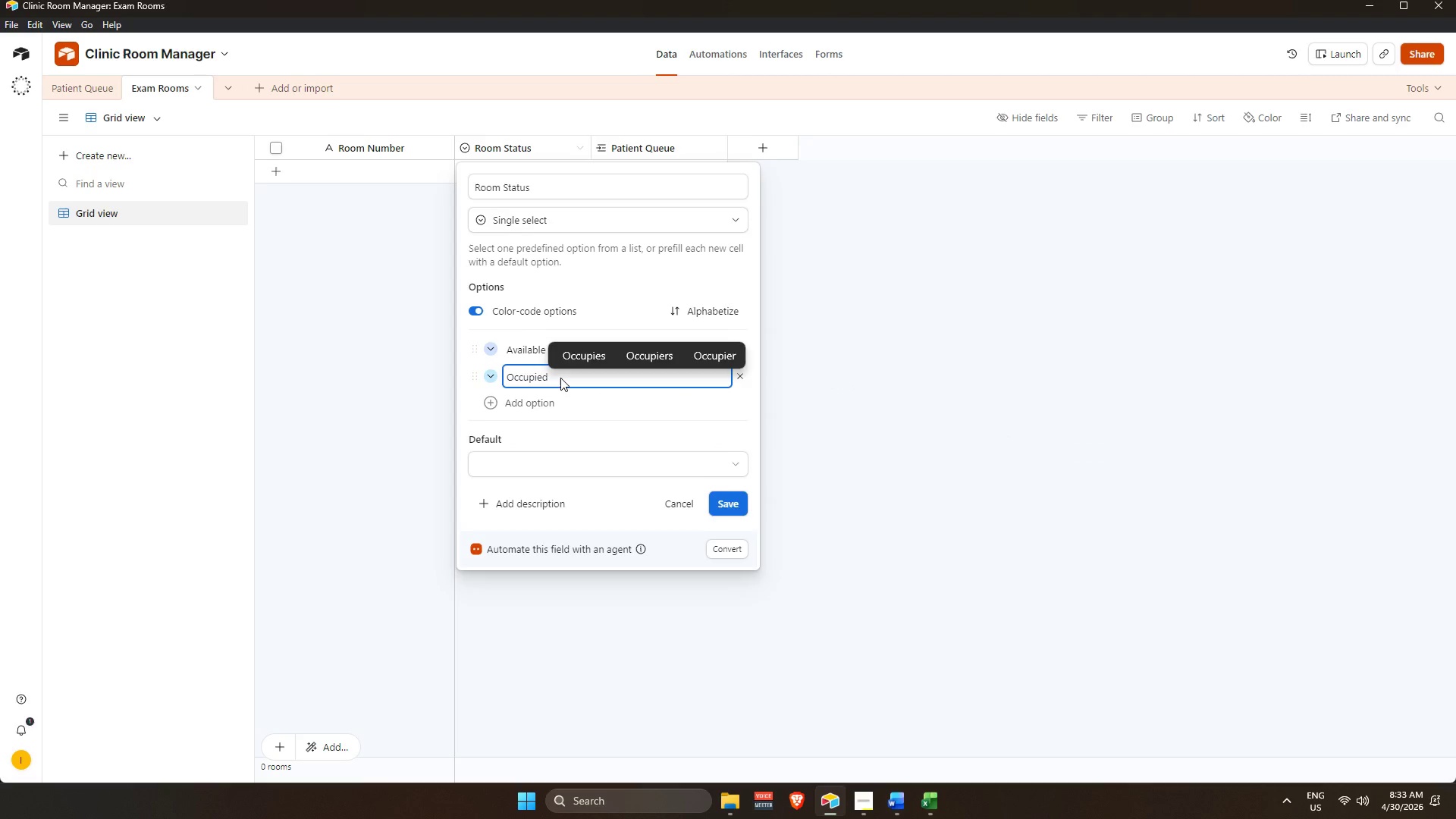 
key(Enter)
 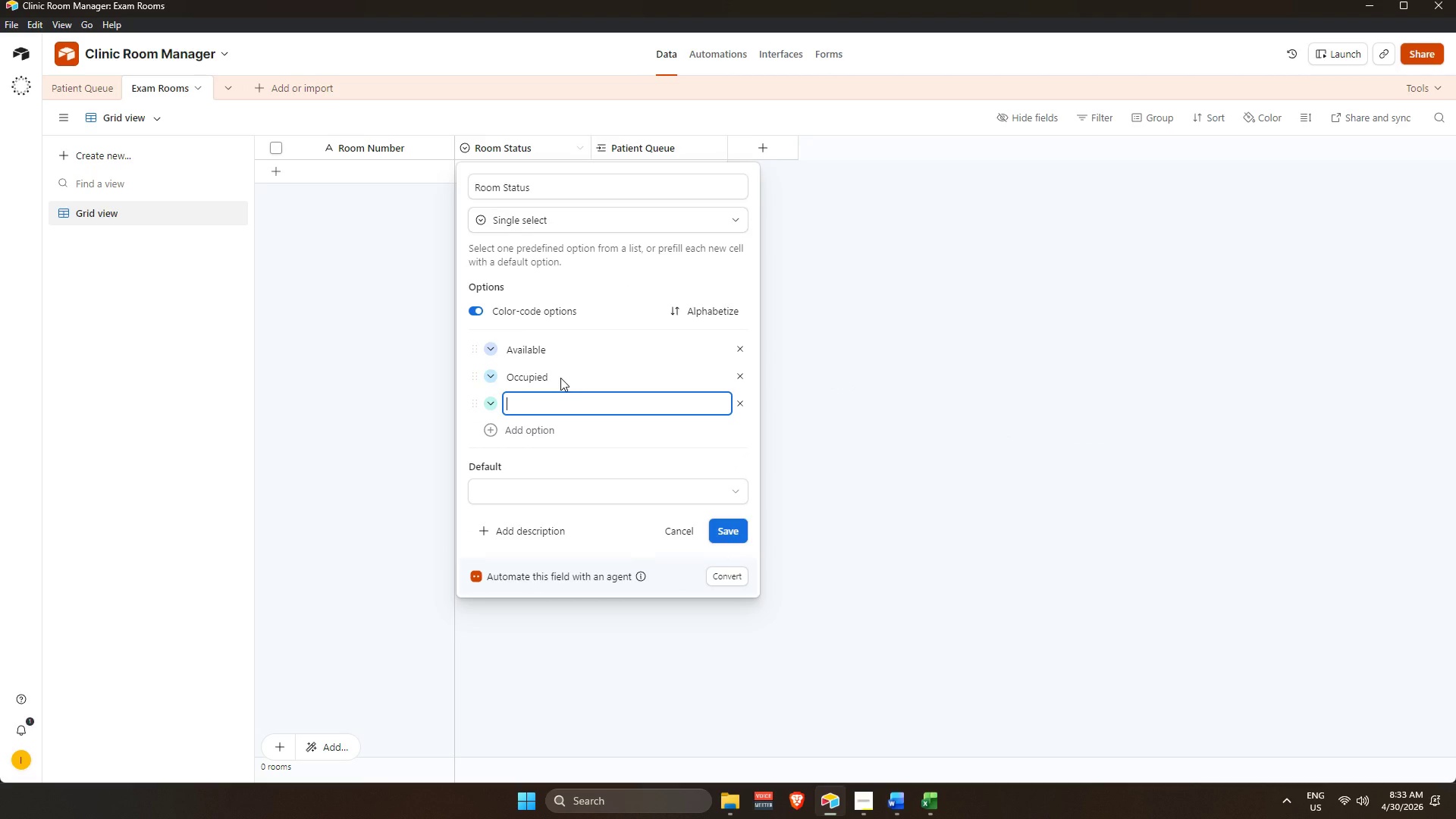 
type(Needs Cleaning)
 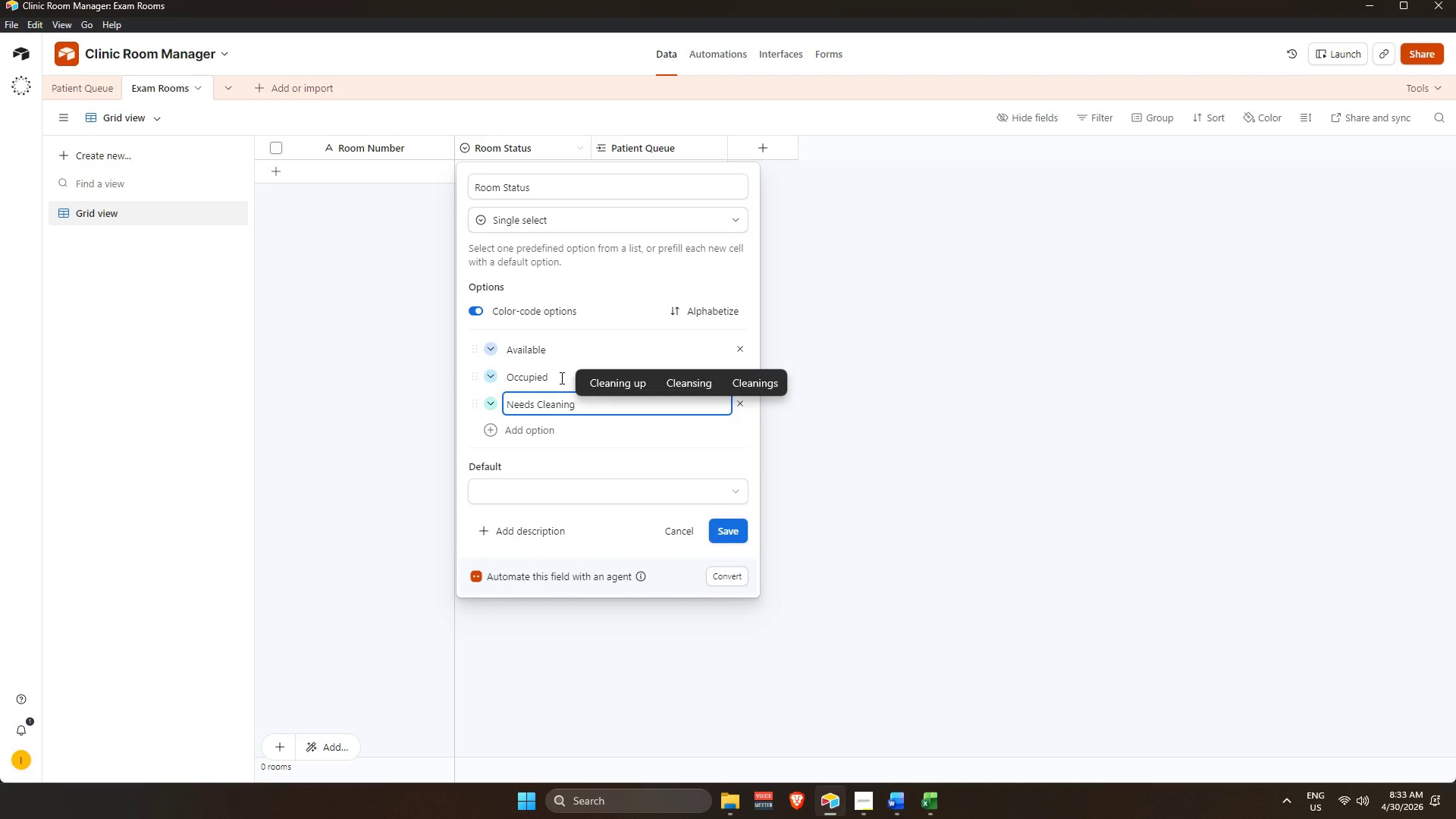 
left_click([741, 529])
 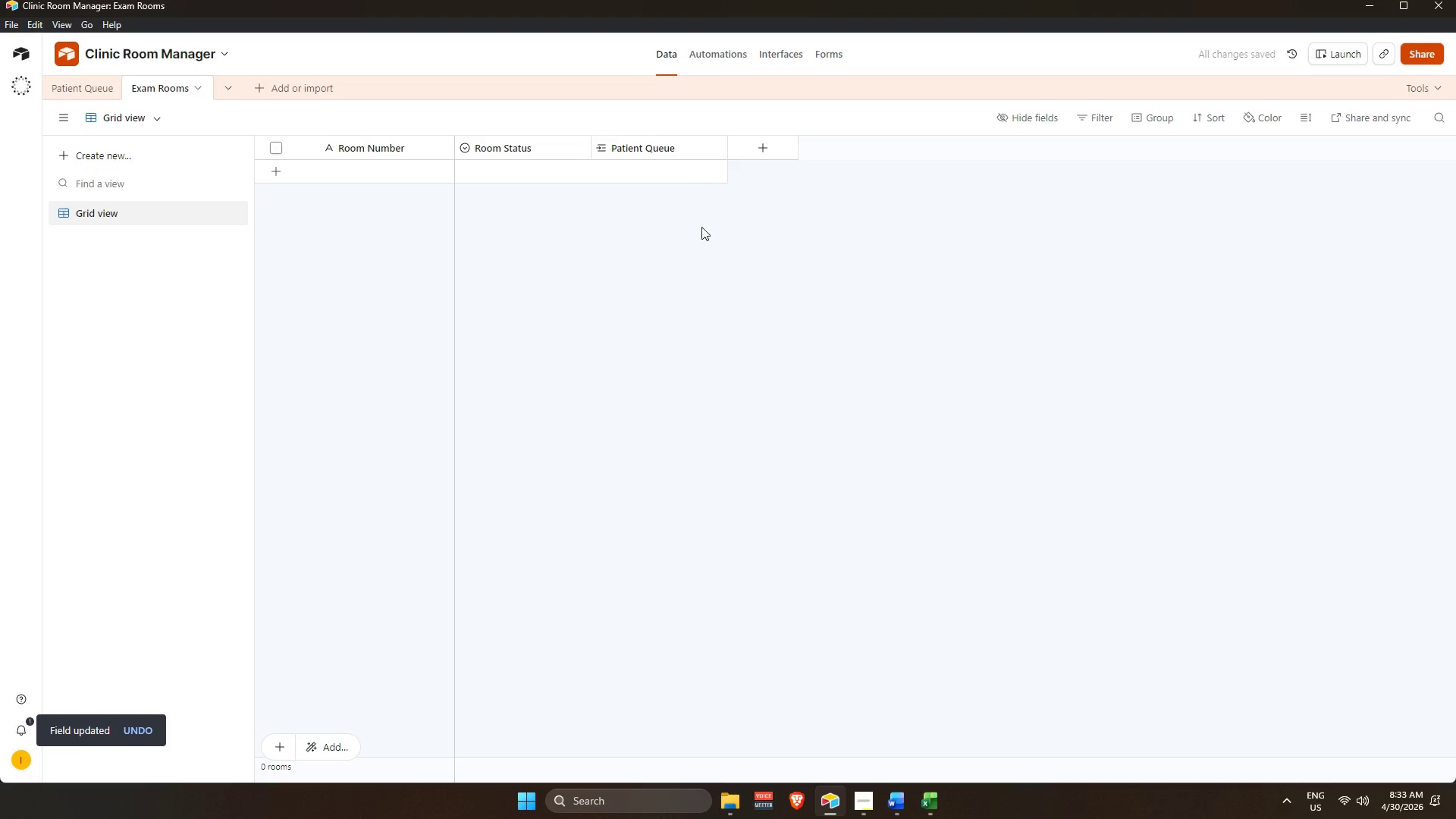 
left_click([781, 136])
 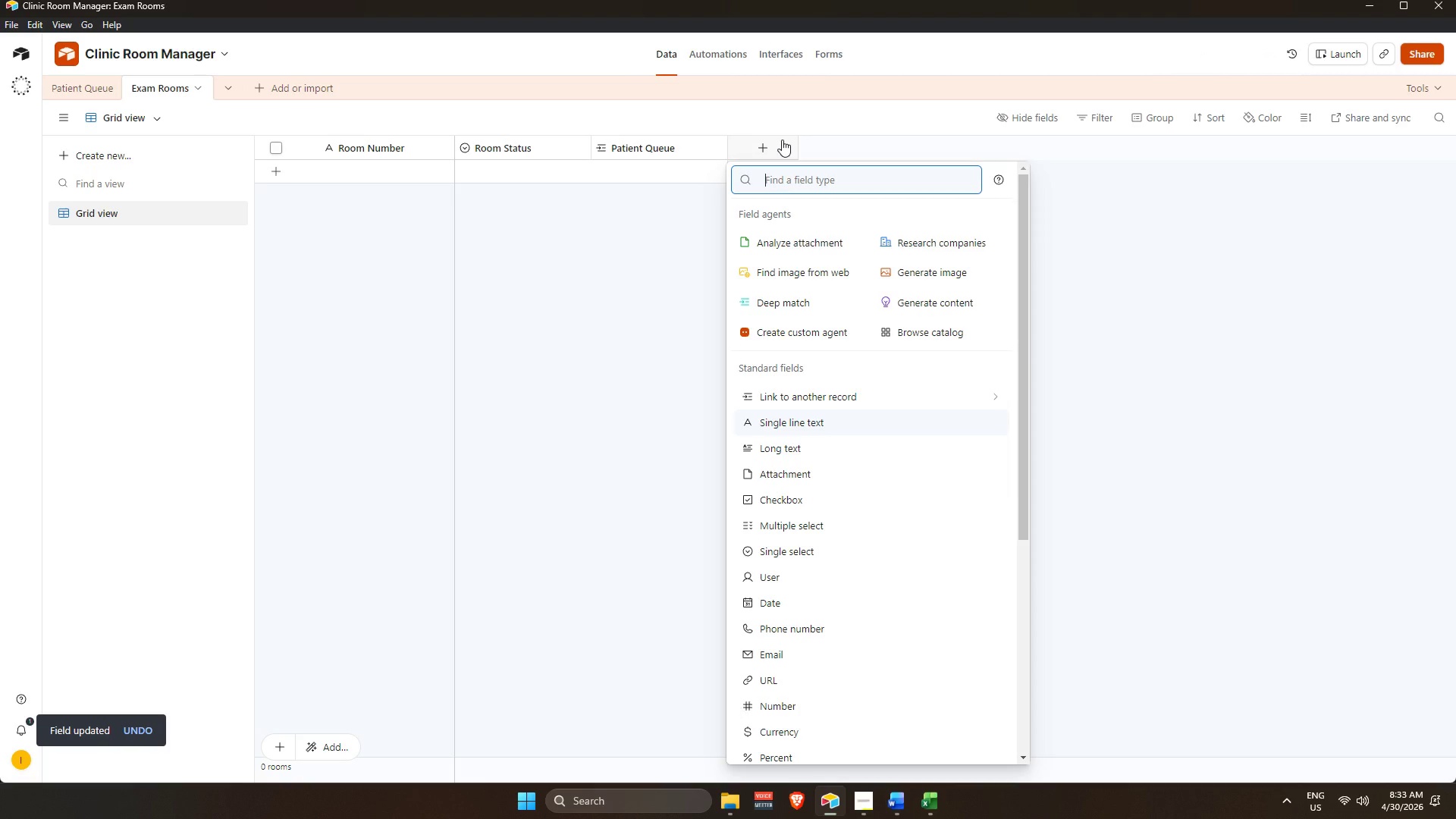 
wait(7.53)
 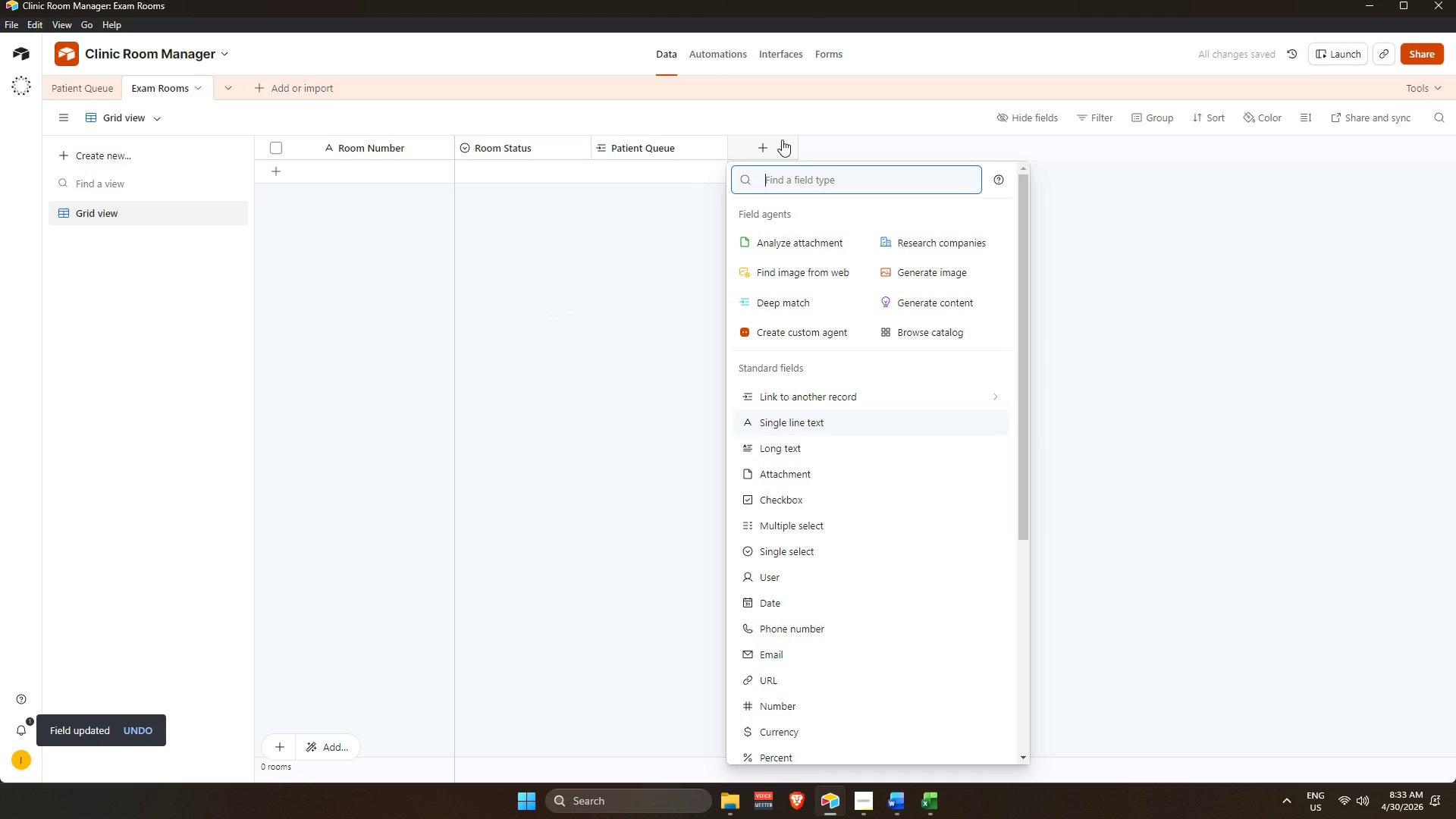 
mouse_move([891, 519])
 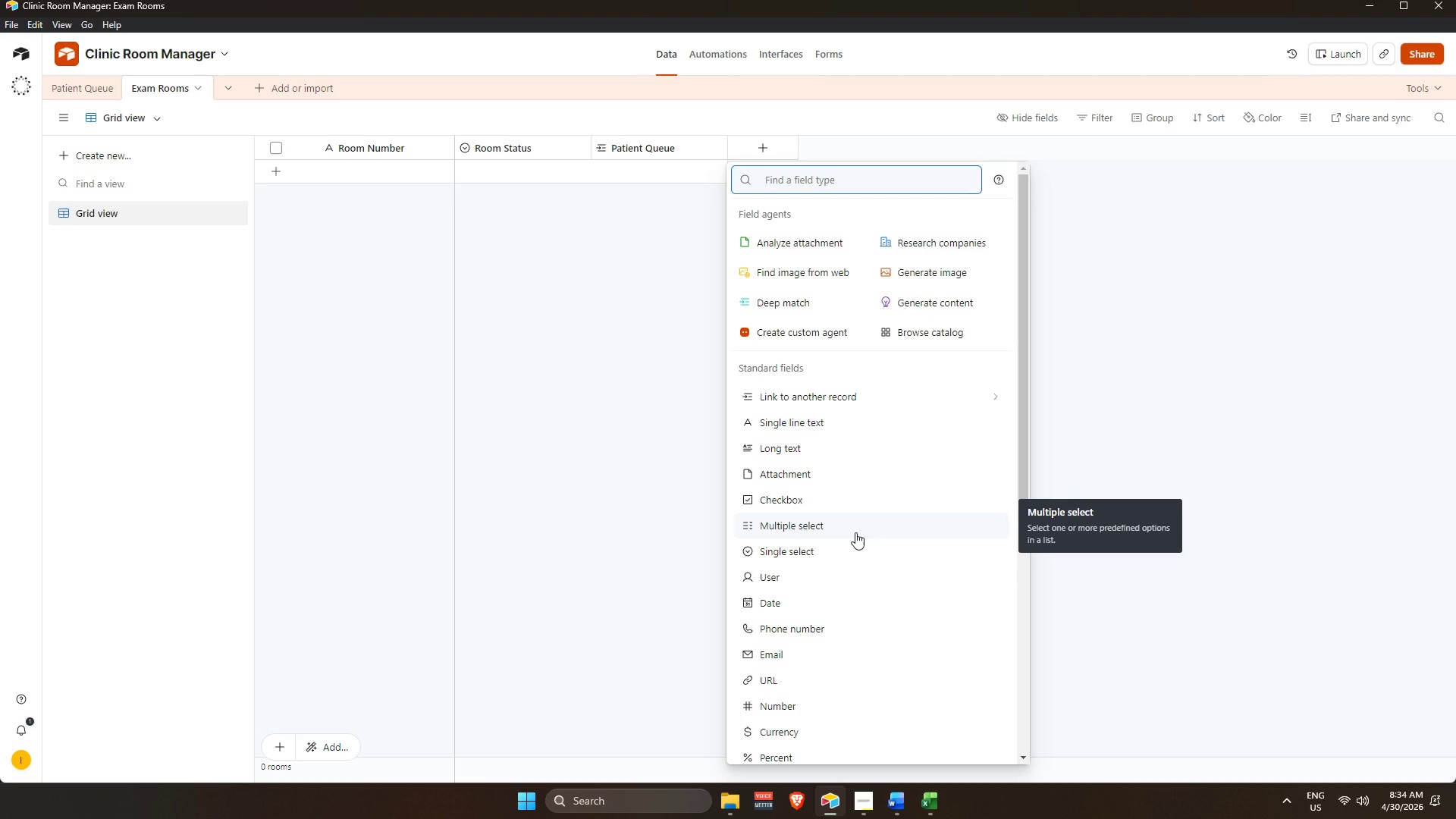 
wait(55.18)
 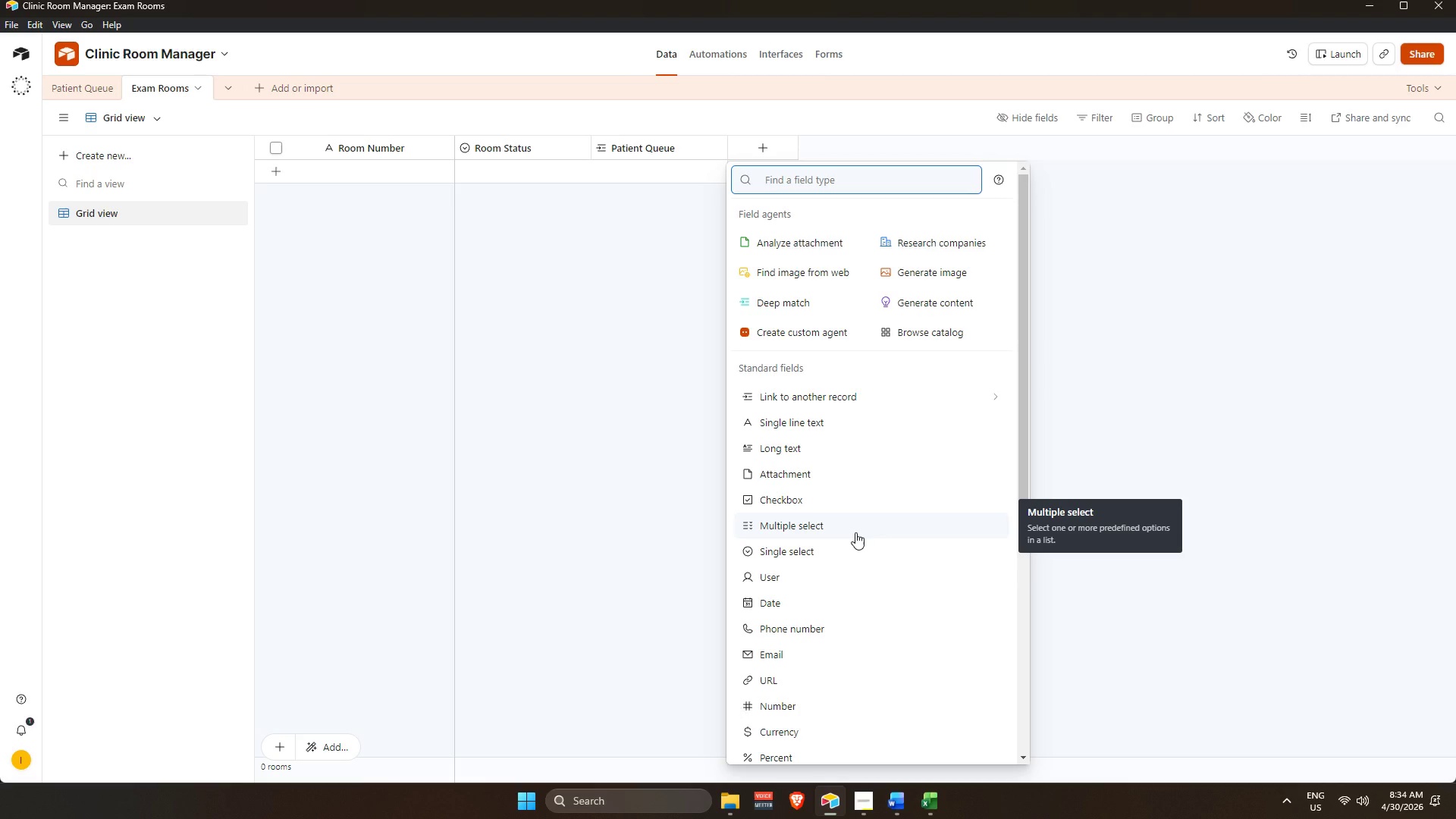 
double_click([684, 150])
 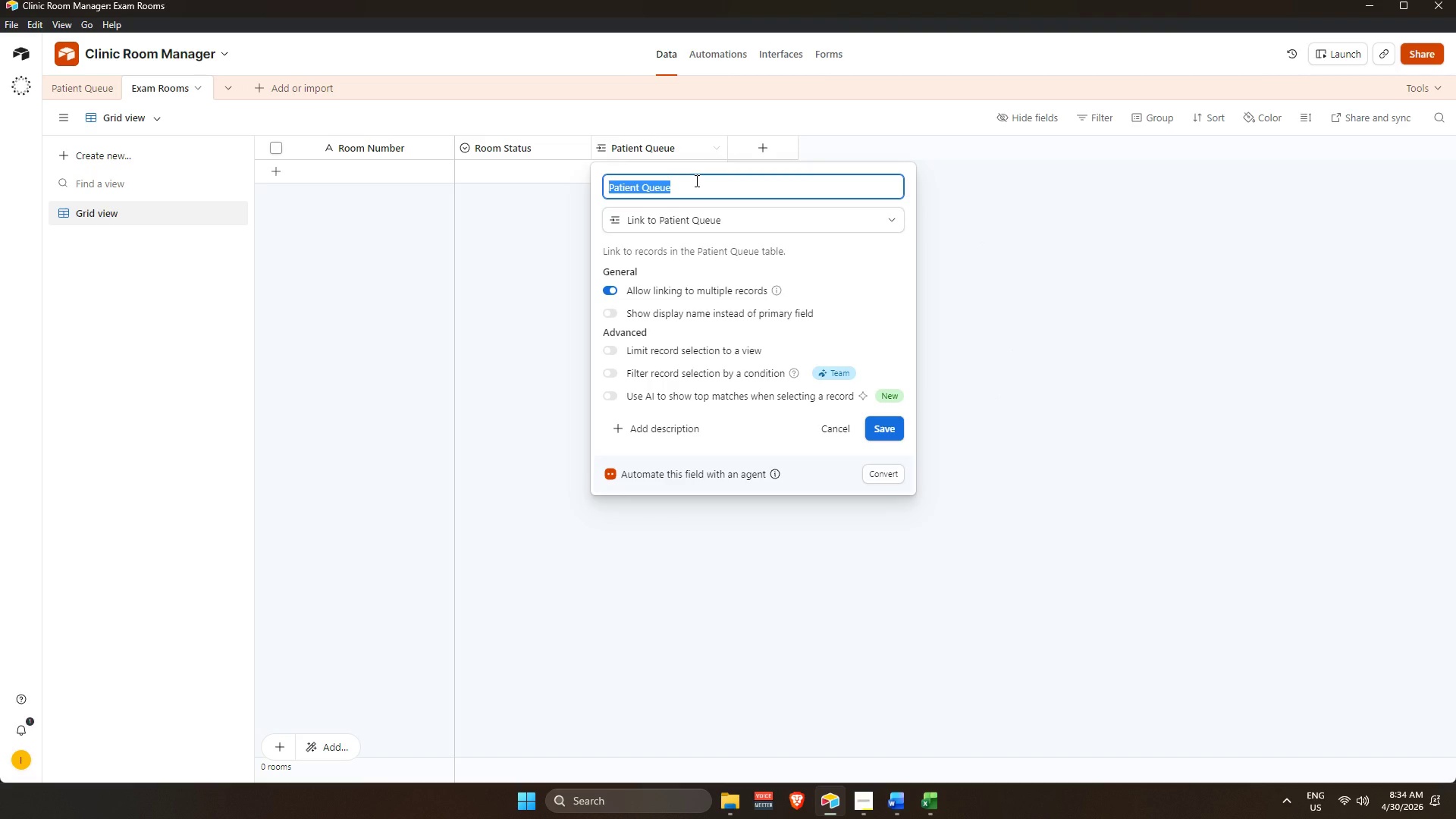 
key(Backspace)
type(Current)
 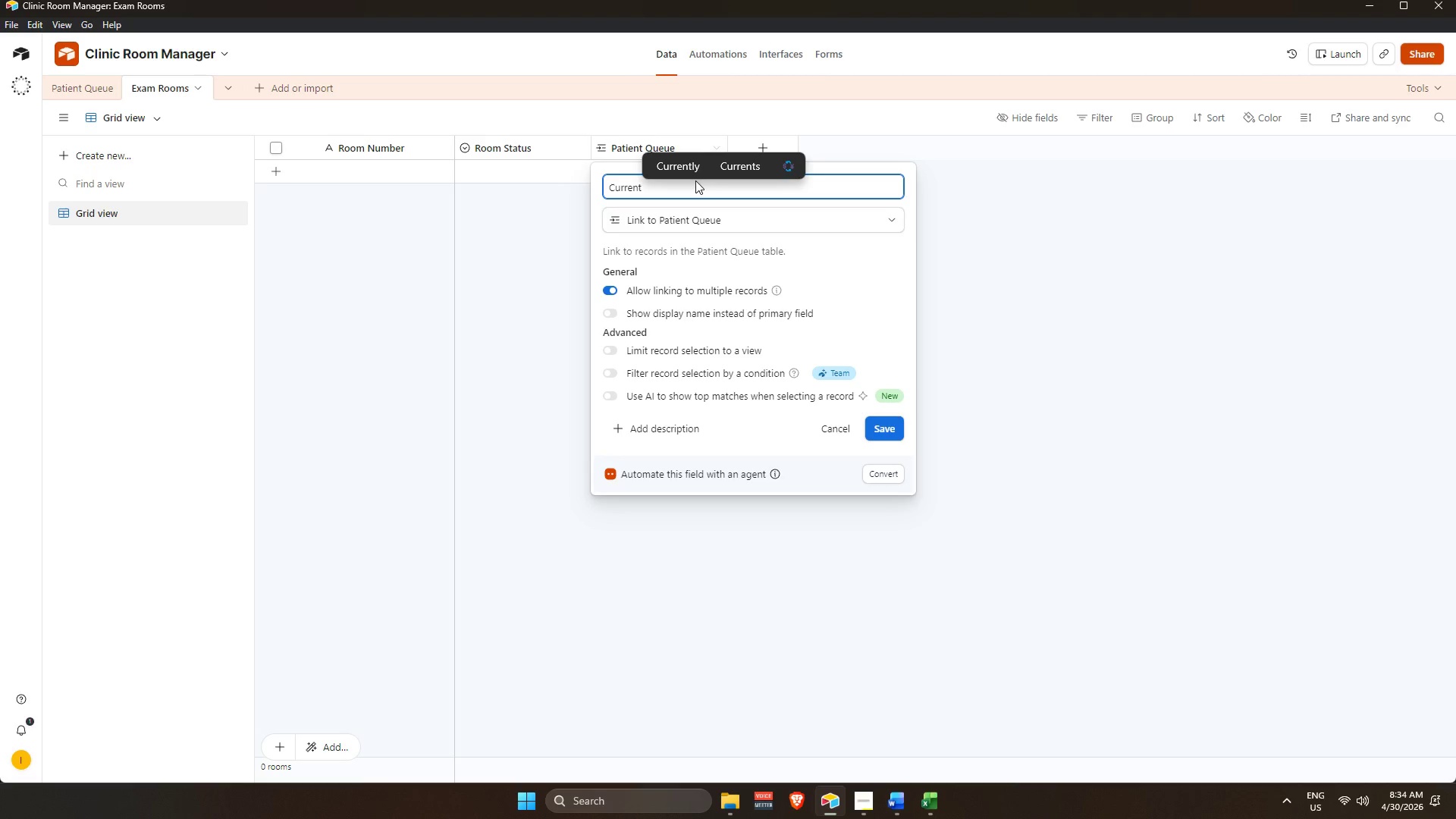 
key(Enter)
 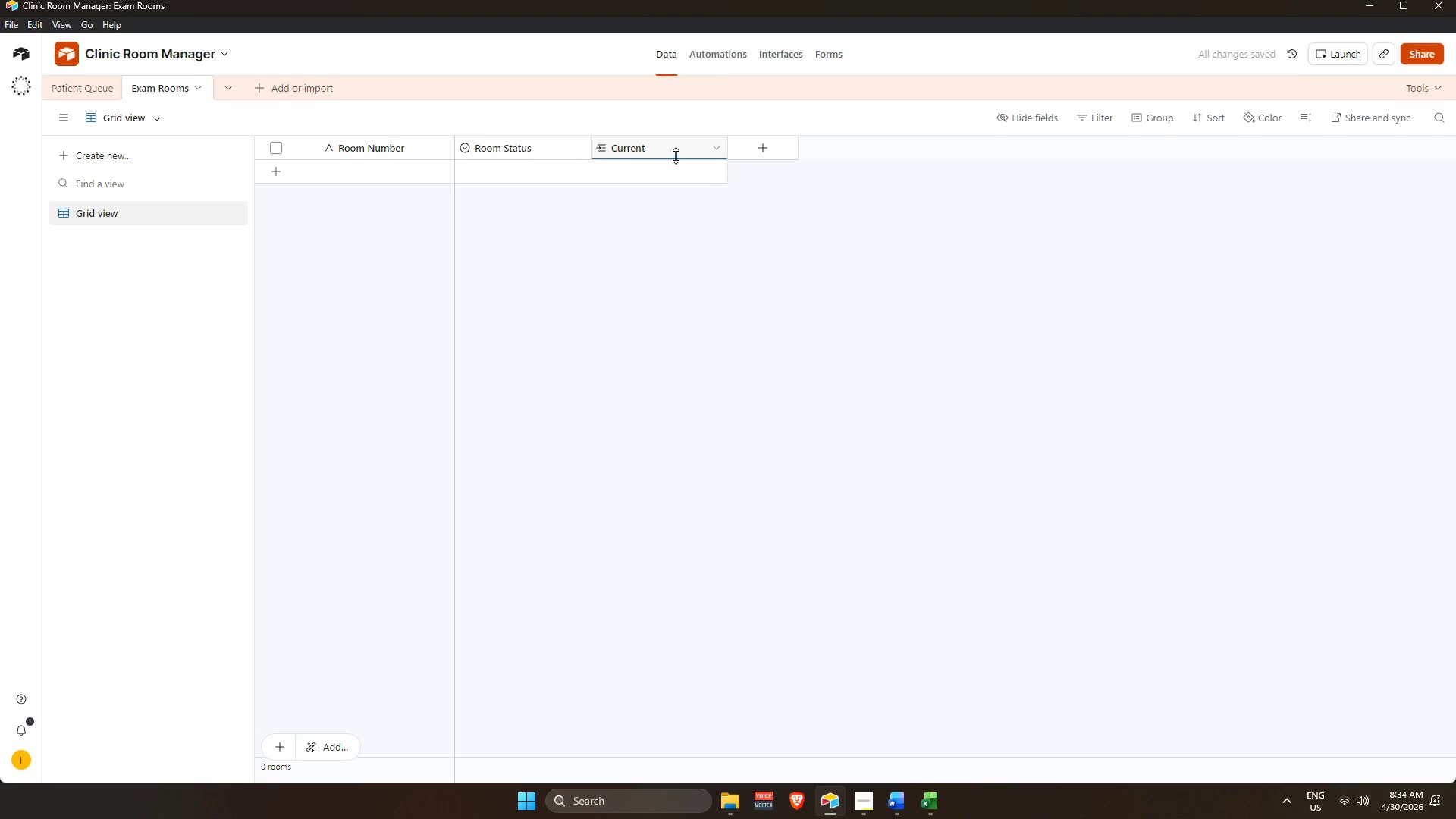 
double_click([675, 138])
 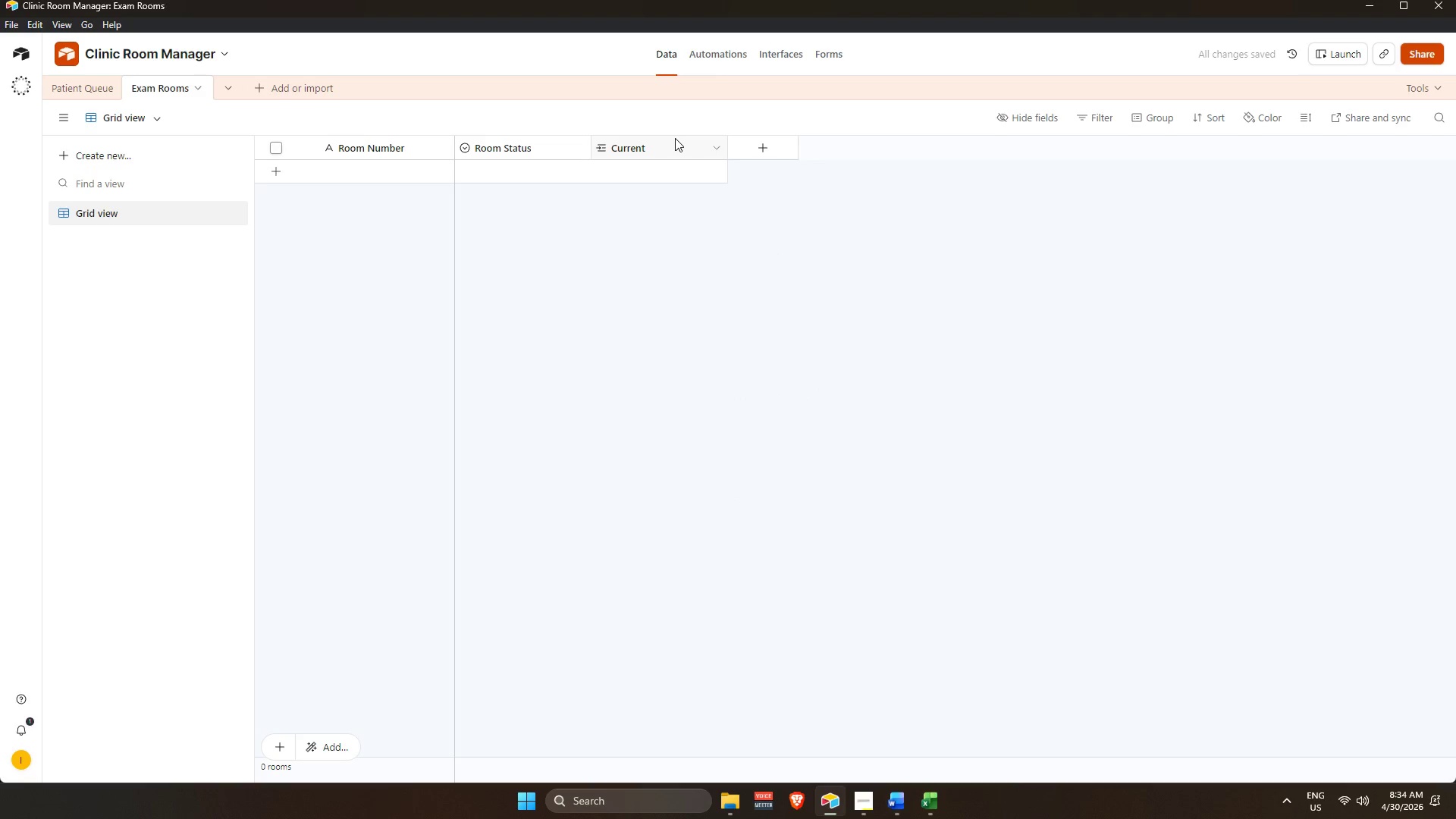 
triple_click([675, 138])
 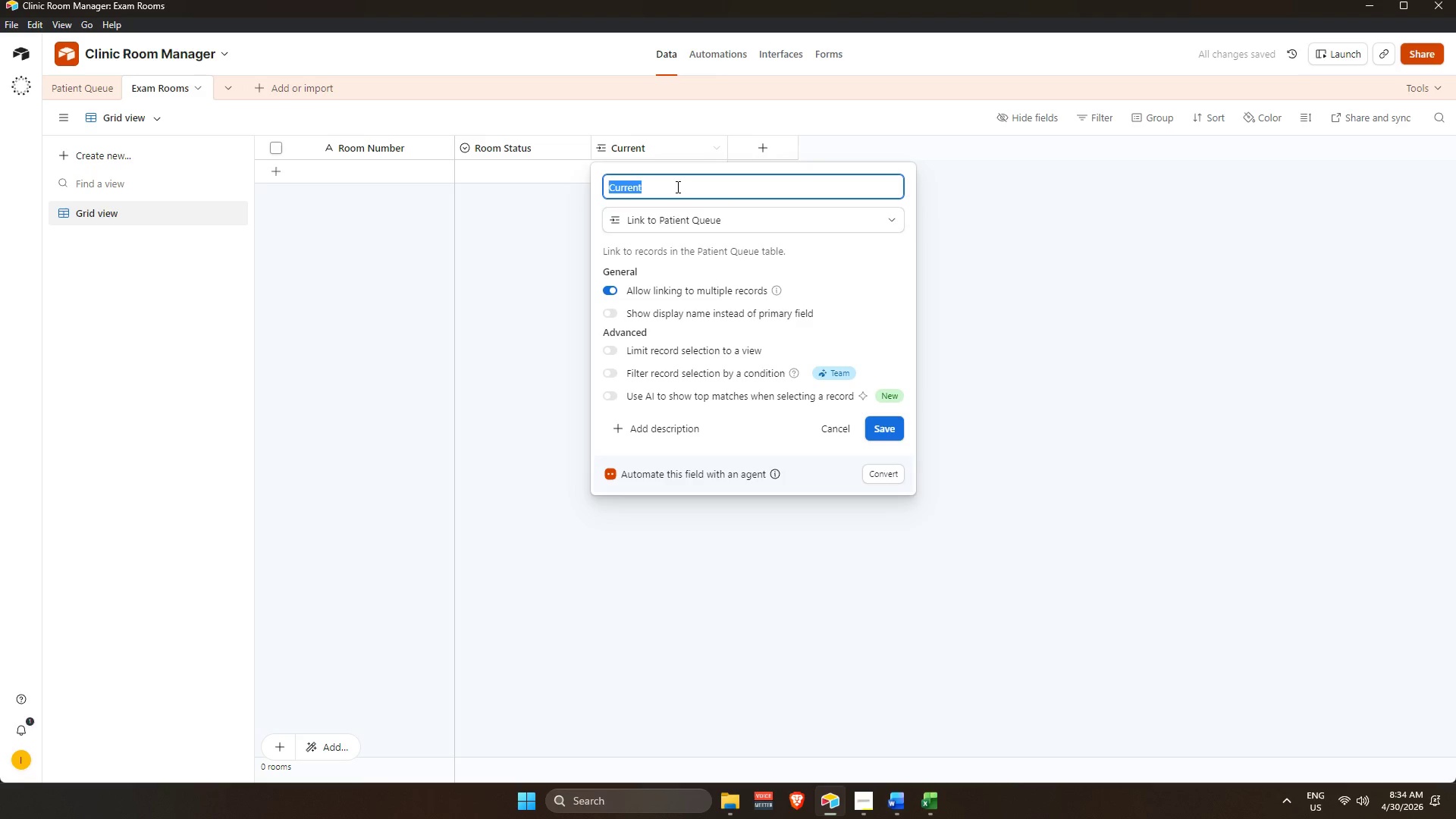 
left_click_drag(start_coordinate=[676, 187], to_coordinate=[683, 188])
 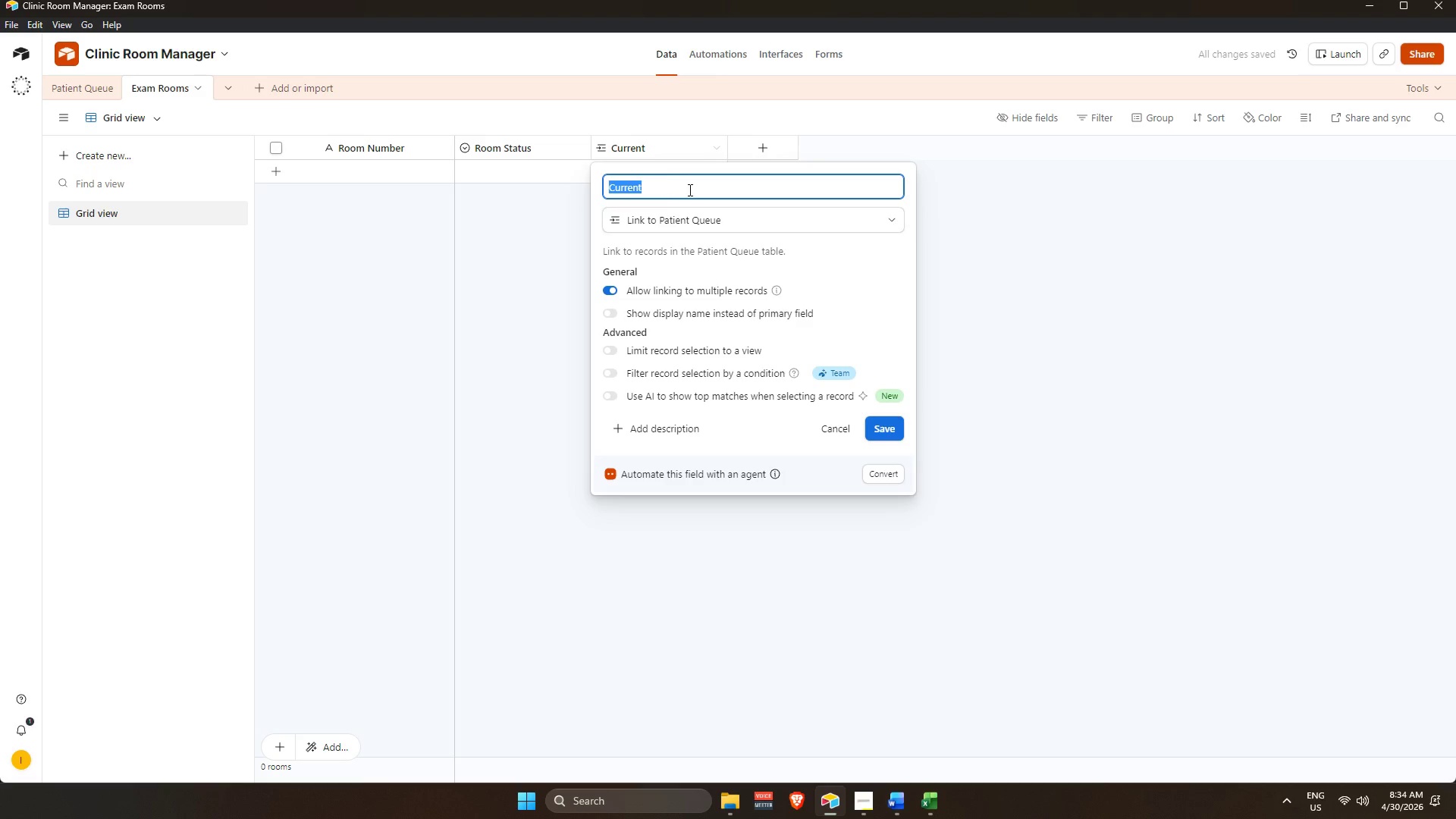 
left_click_drag(start_coordinate=[683, 188], to_coordinate=[689, 190])
 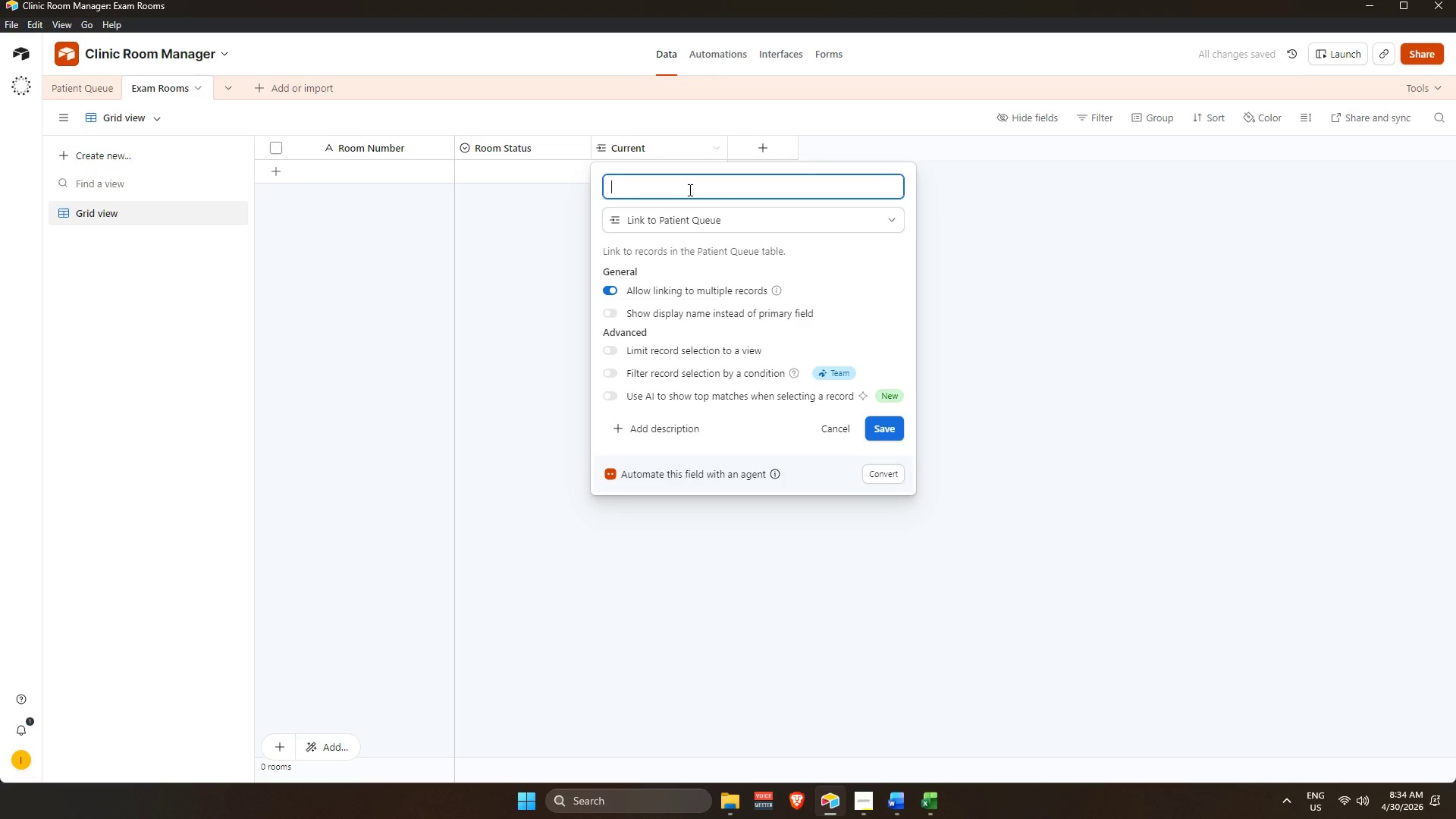 
type( C)
key(Backspace)
key(Backspace)
key(Backspace)
type(Current Patient)
 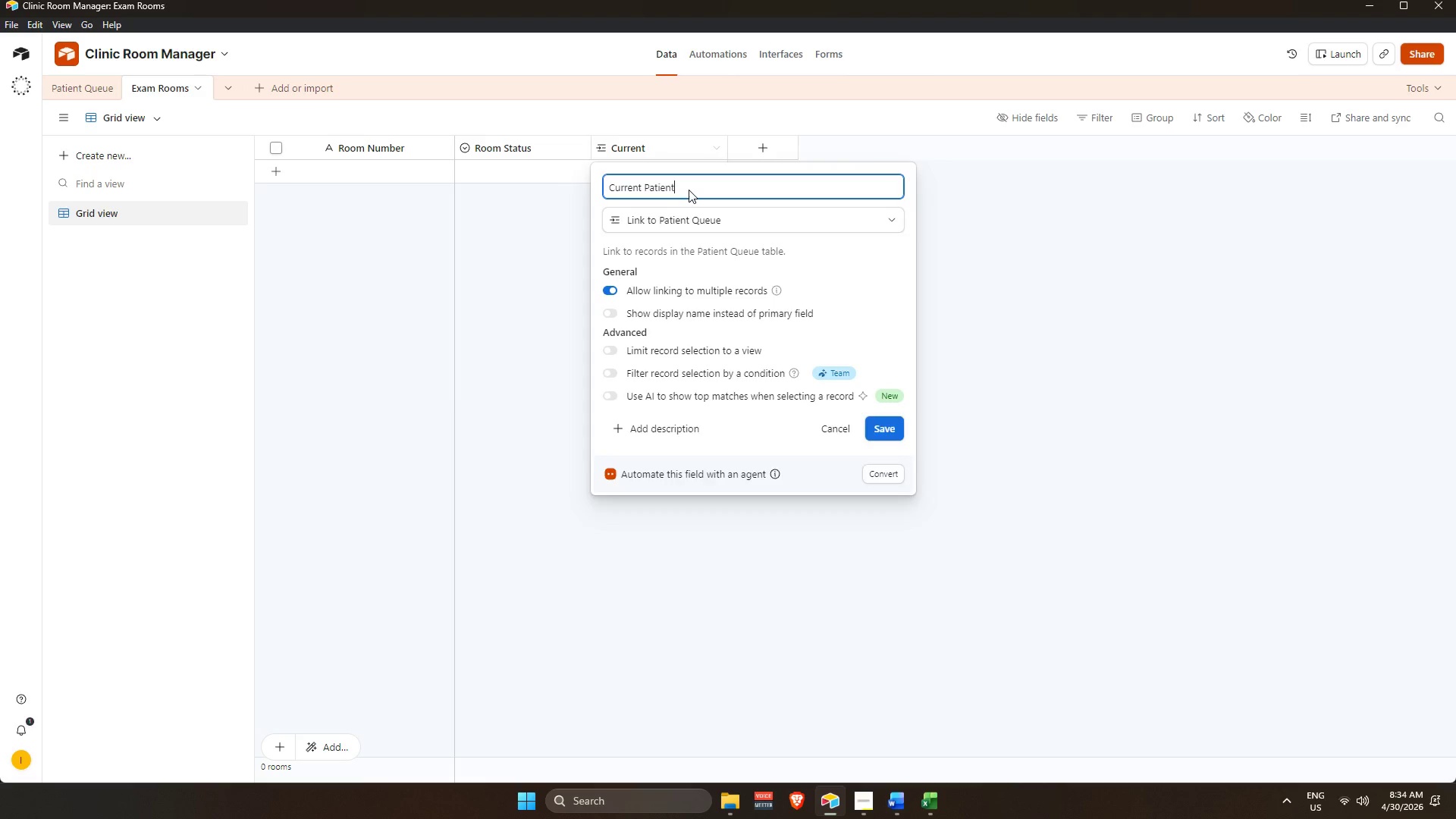 
 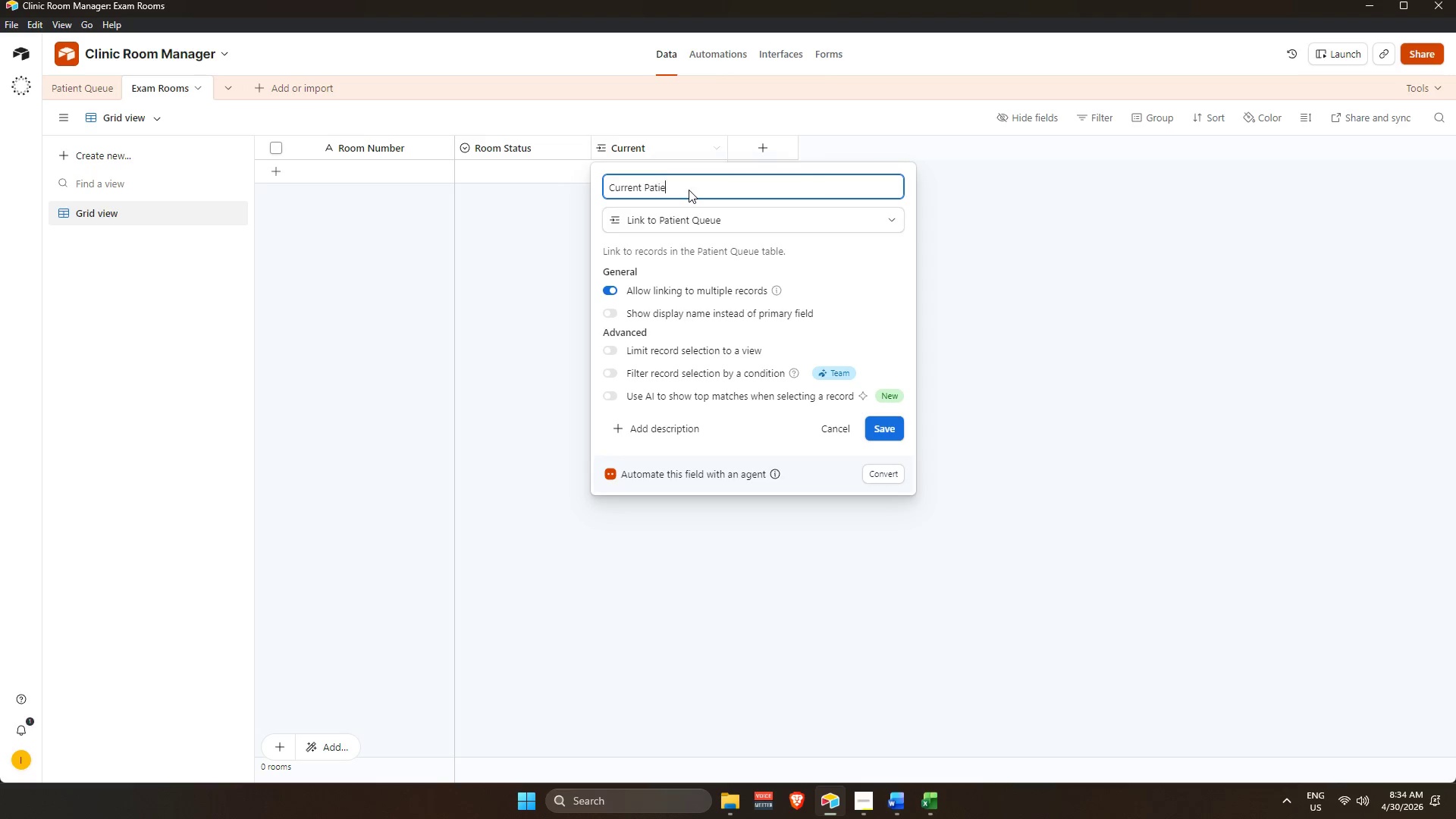 
key(Enter)
 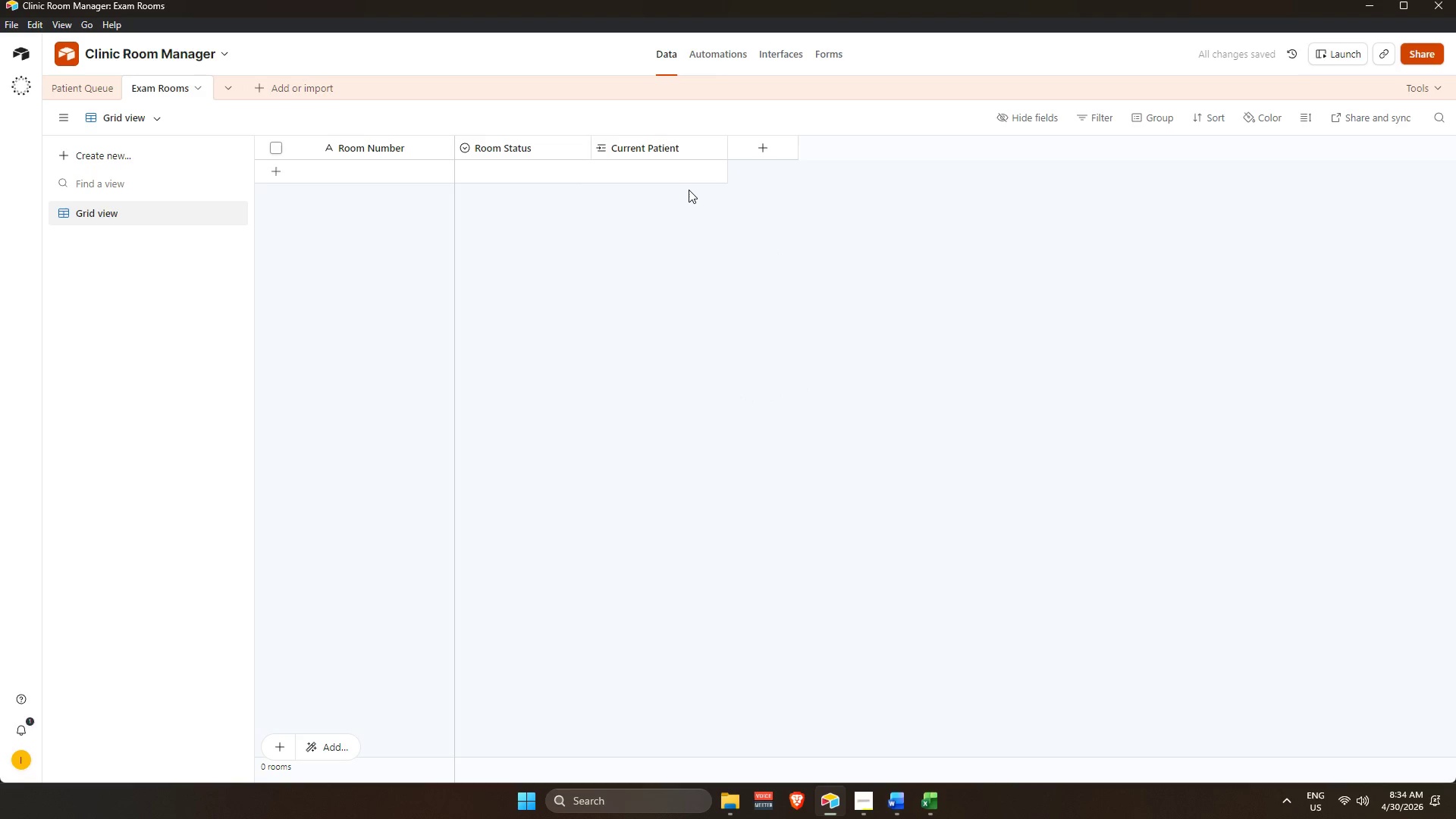 
left_click([775, 142])
 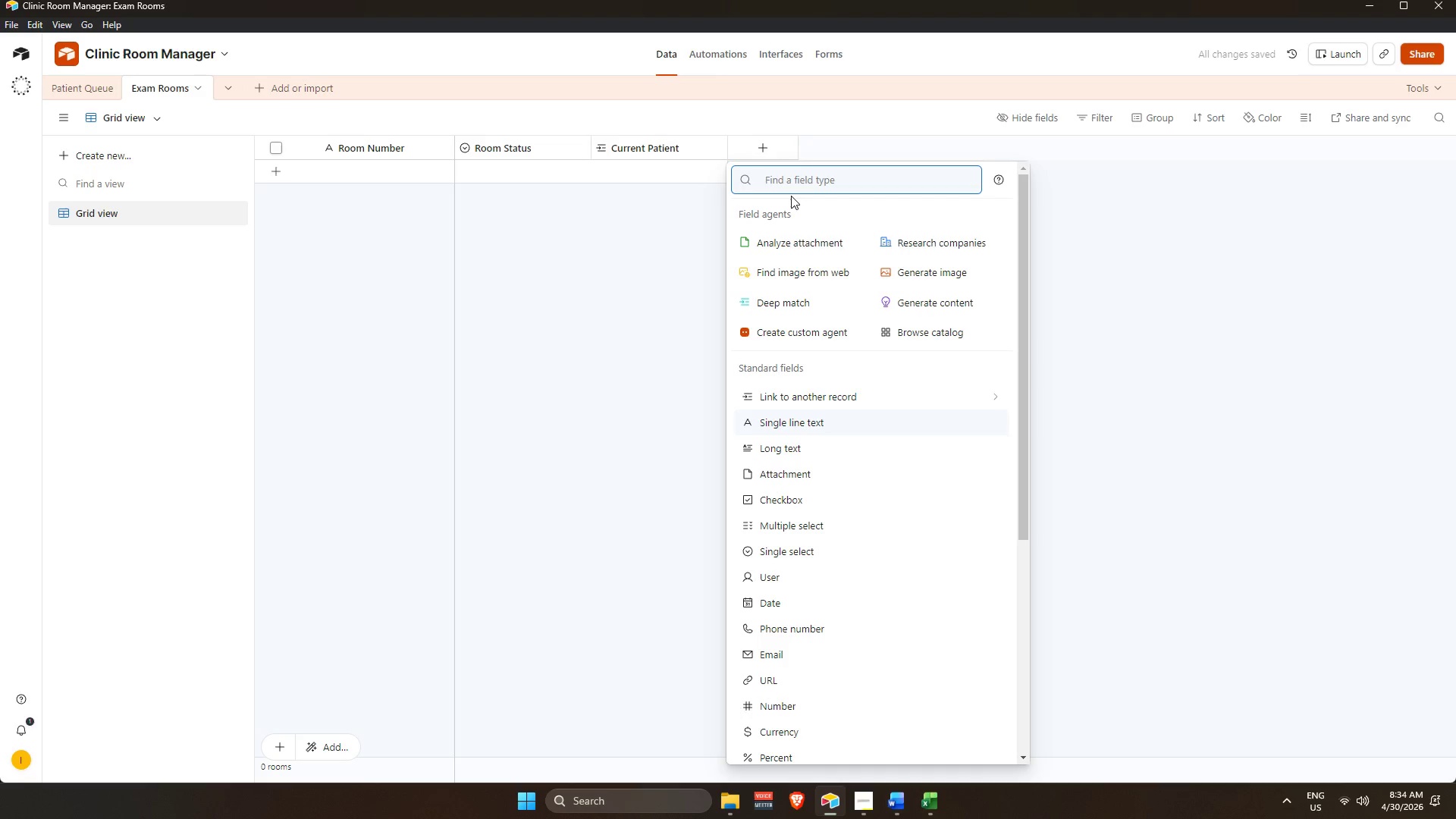 
type(last)
 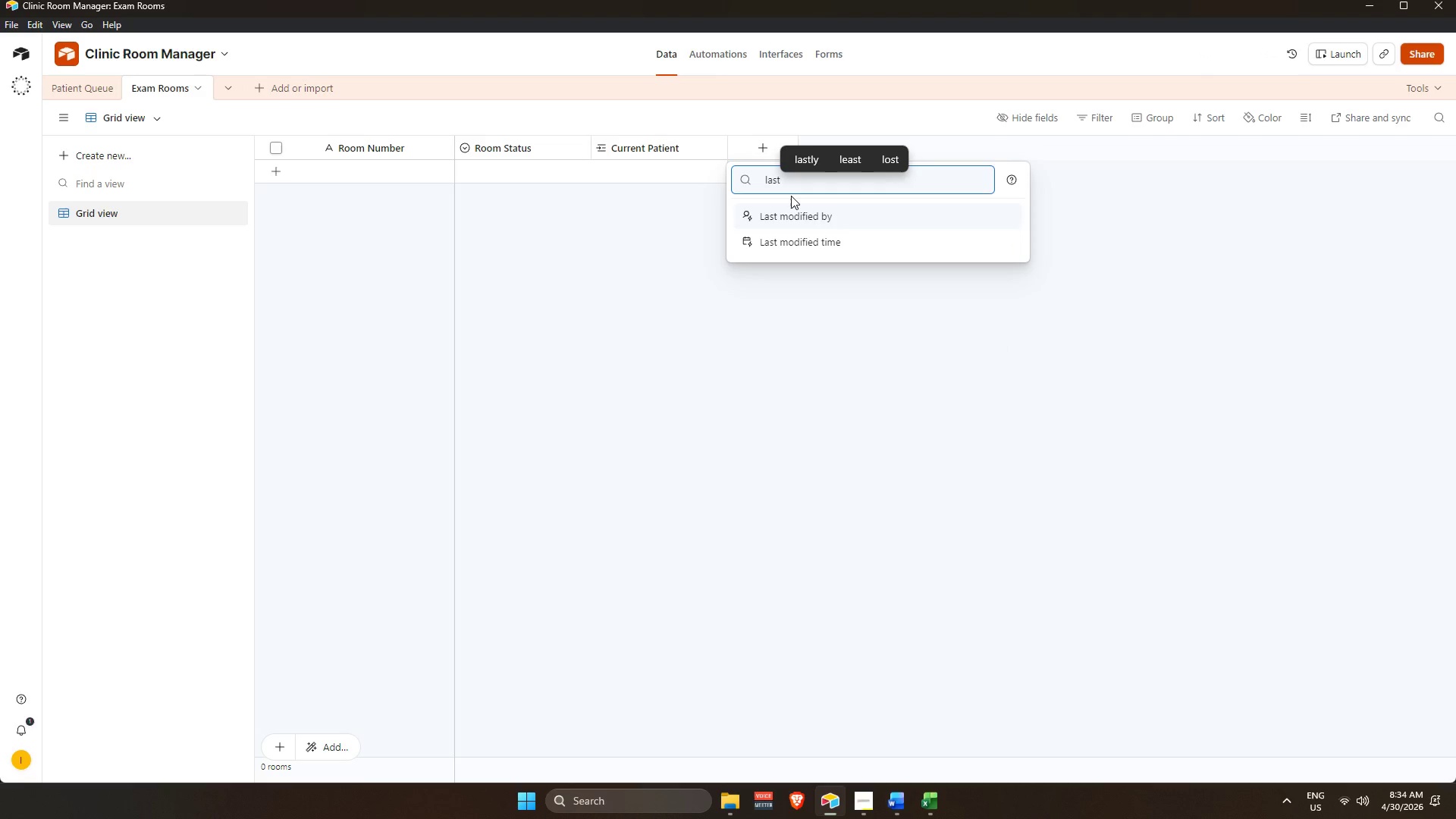 
key(ArrowDown)
 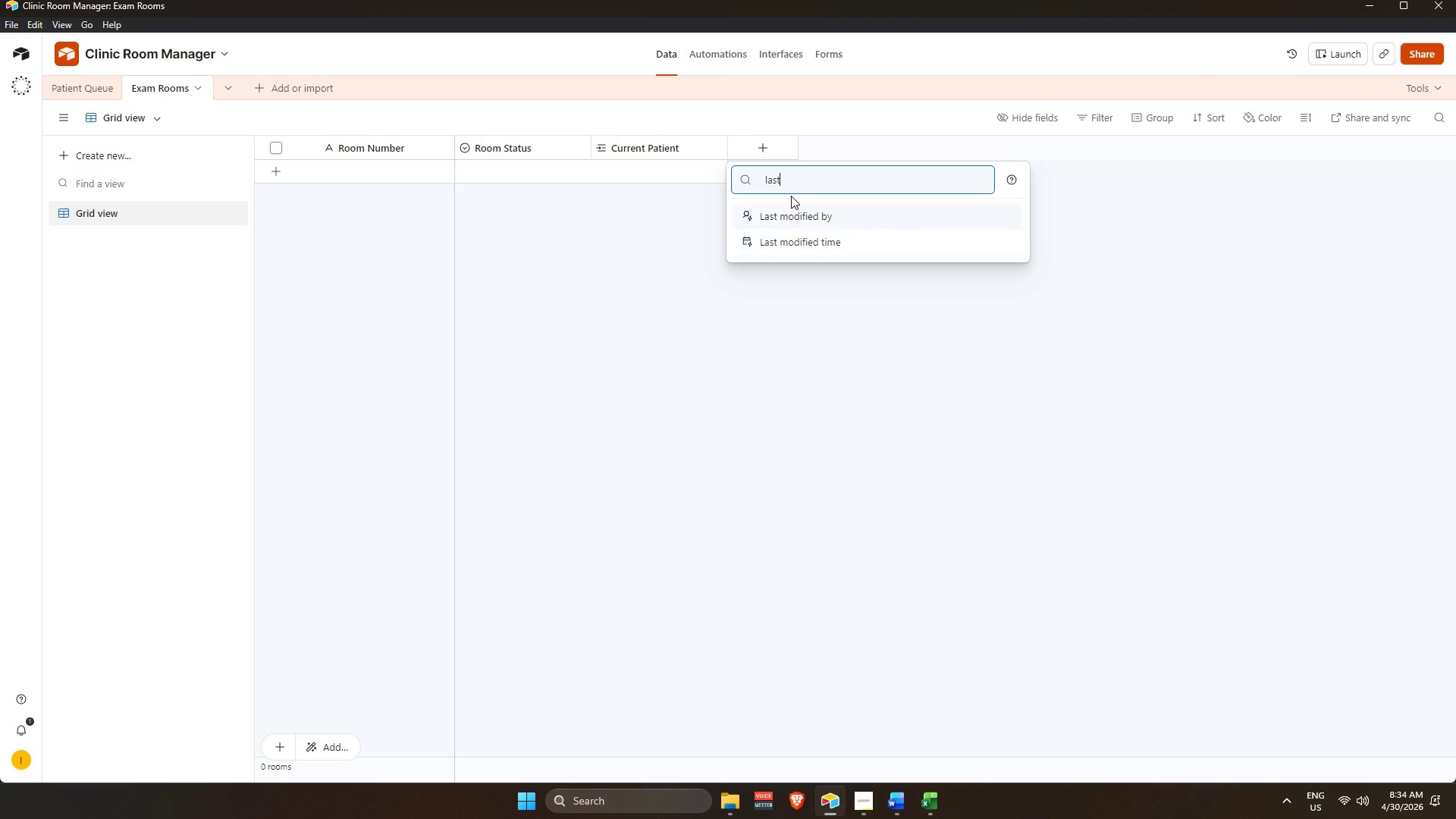 
key(ArrowDown)
 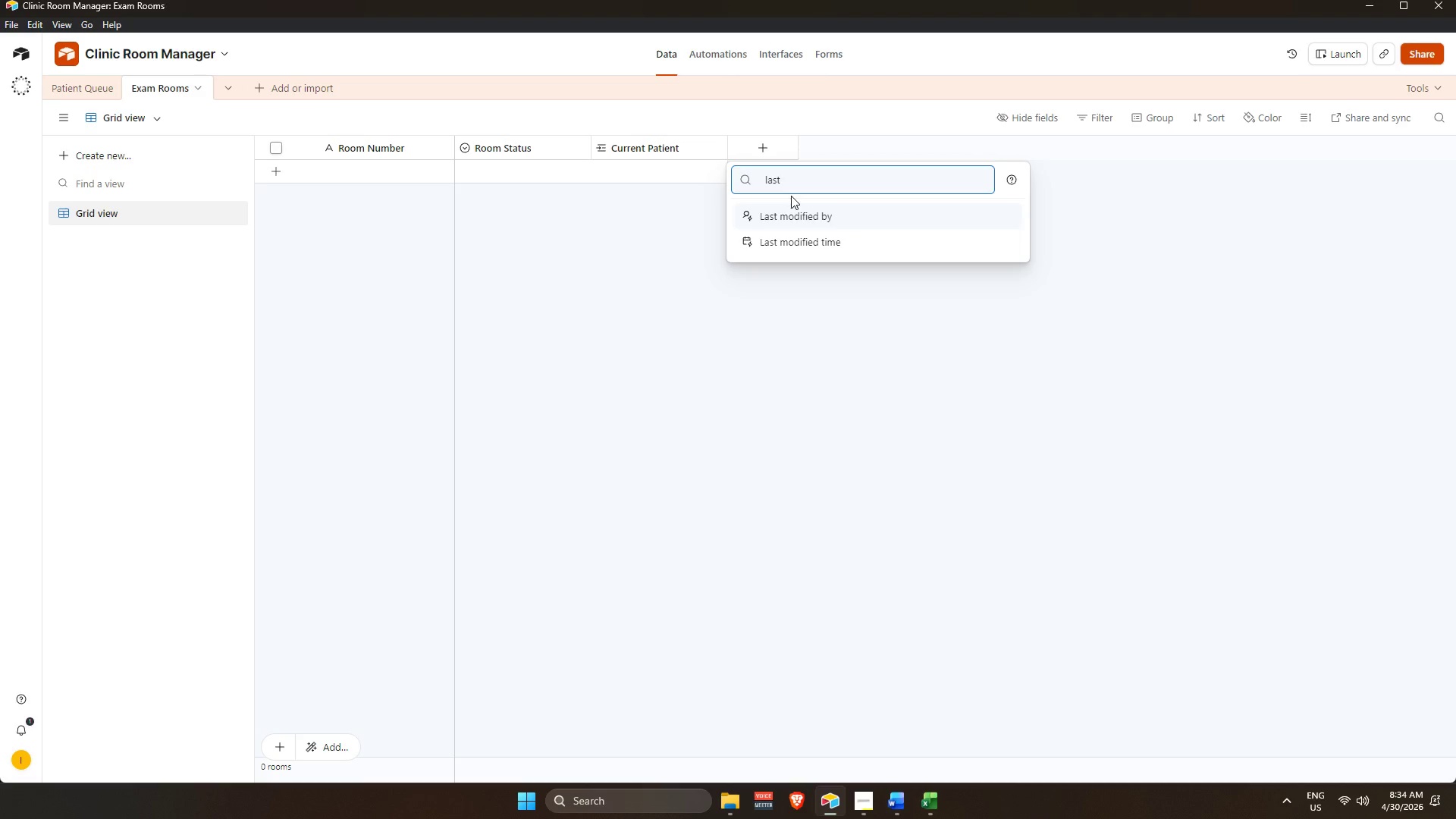 
key(ArrowDown)
 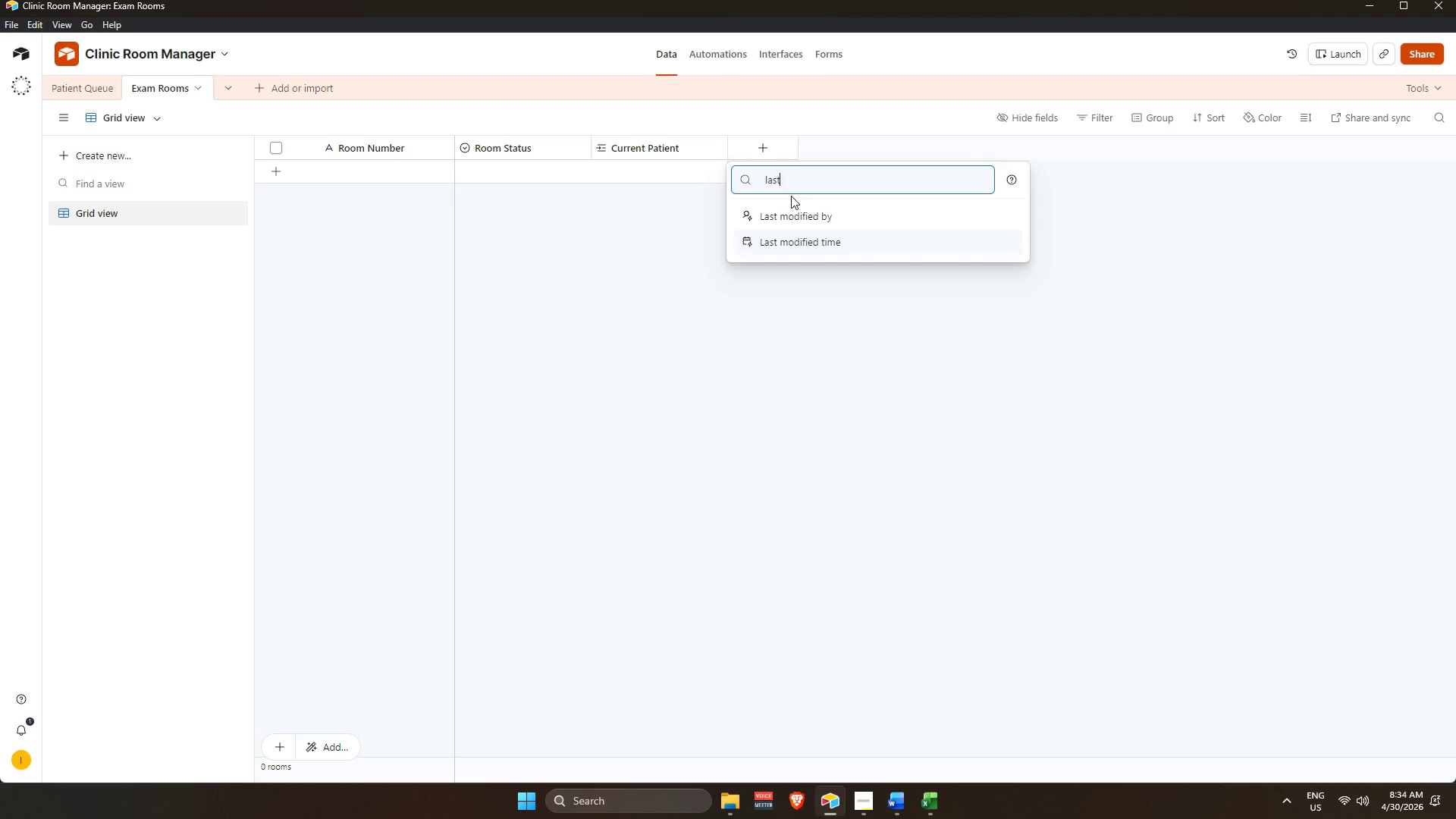 
key(Enter)
 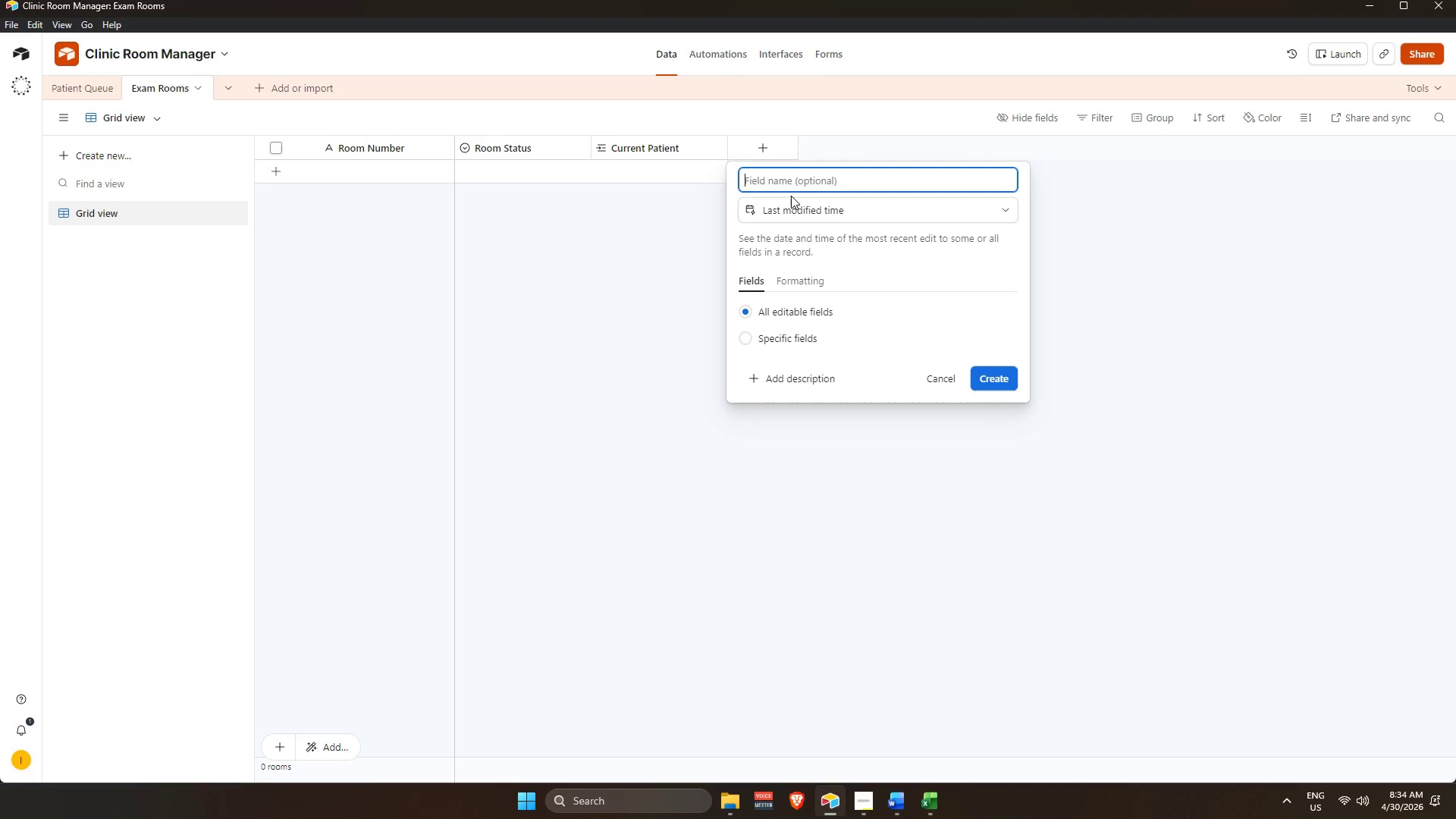 
type(Last Updated)
 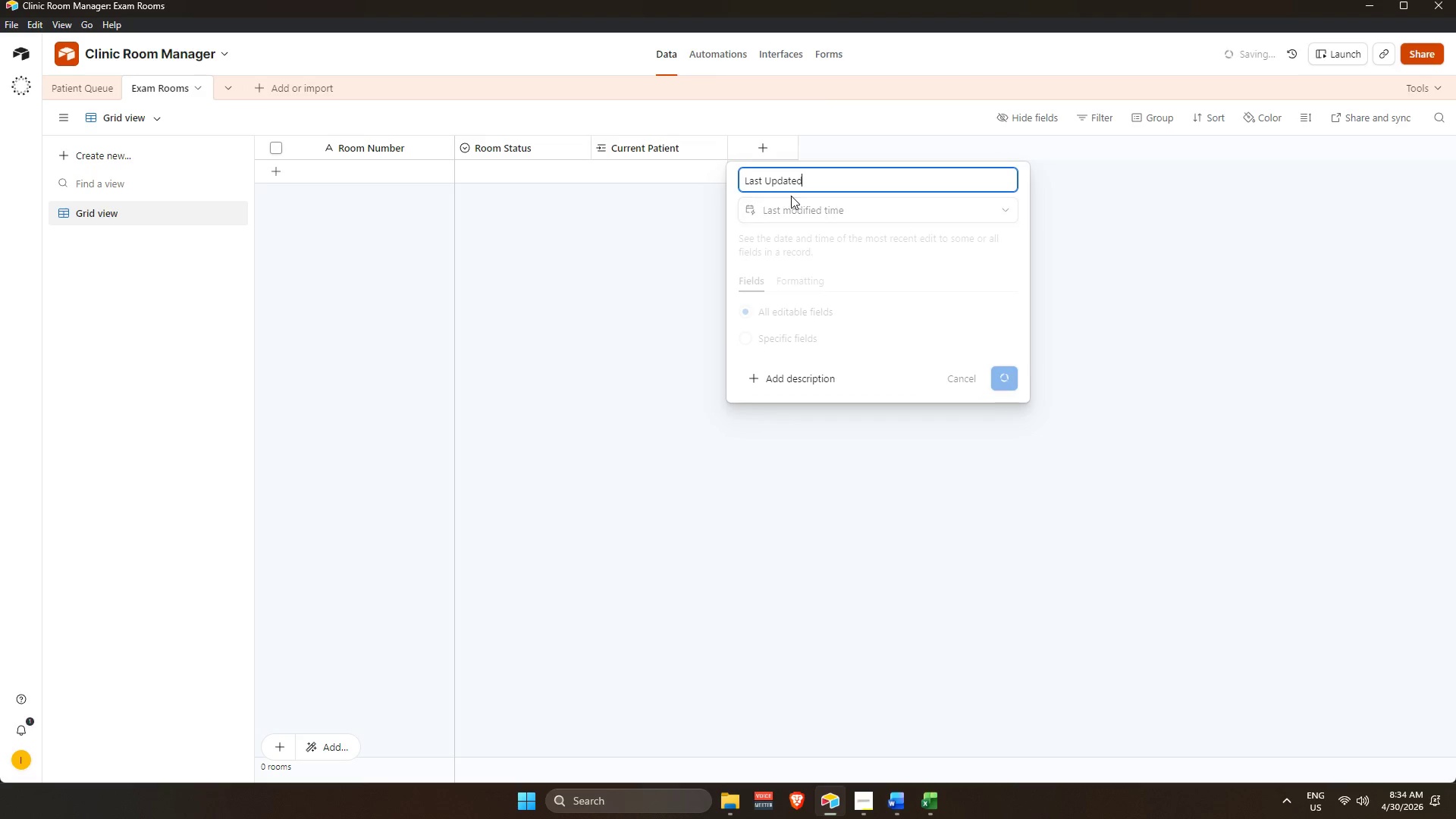 
 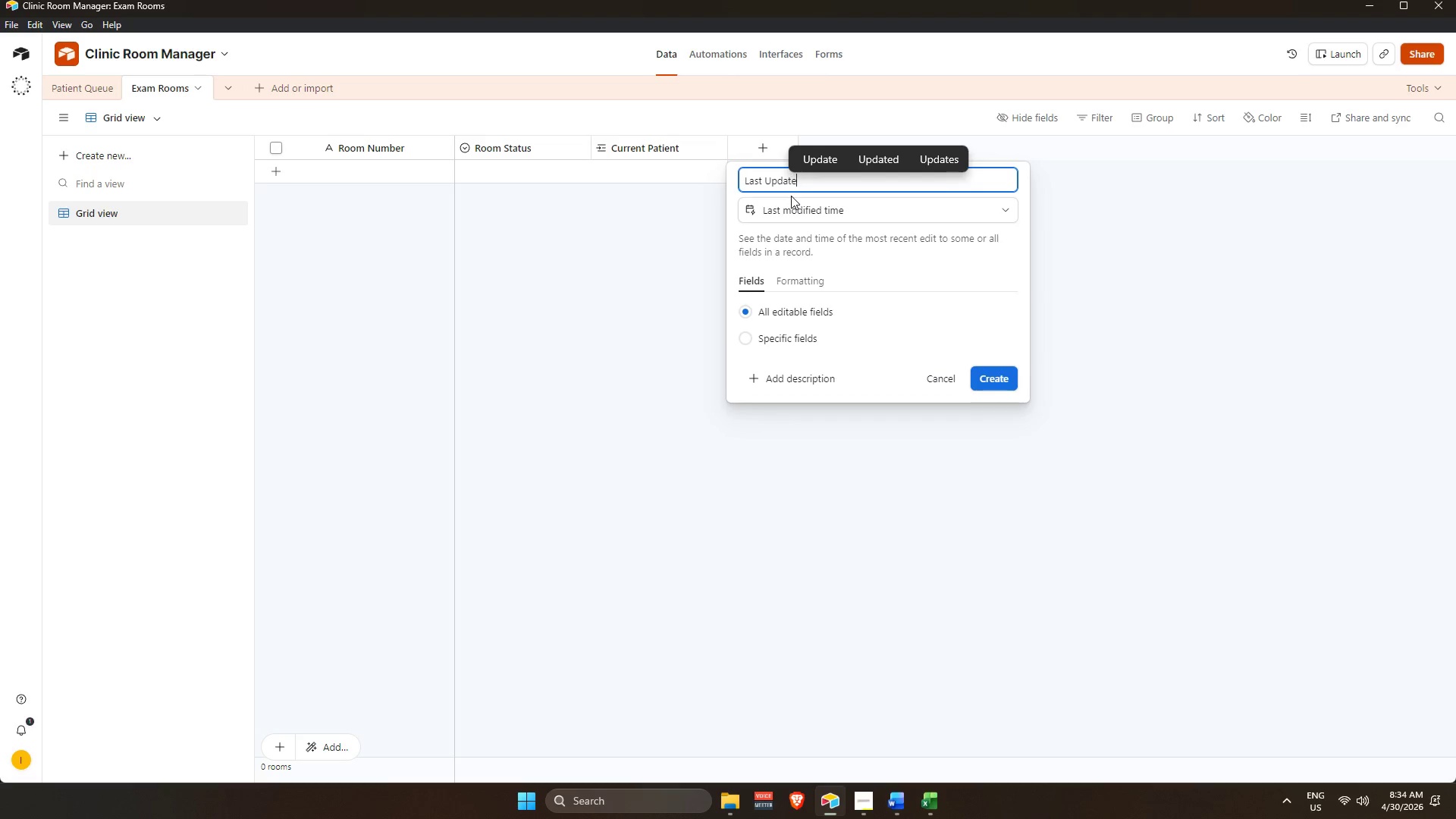 
key(Enter)
 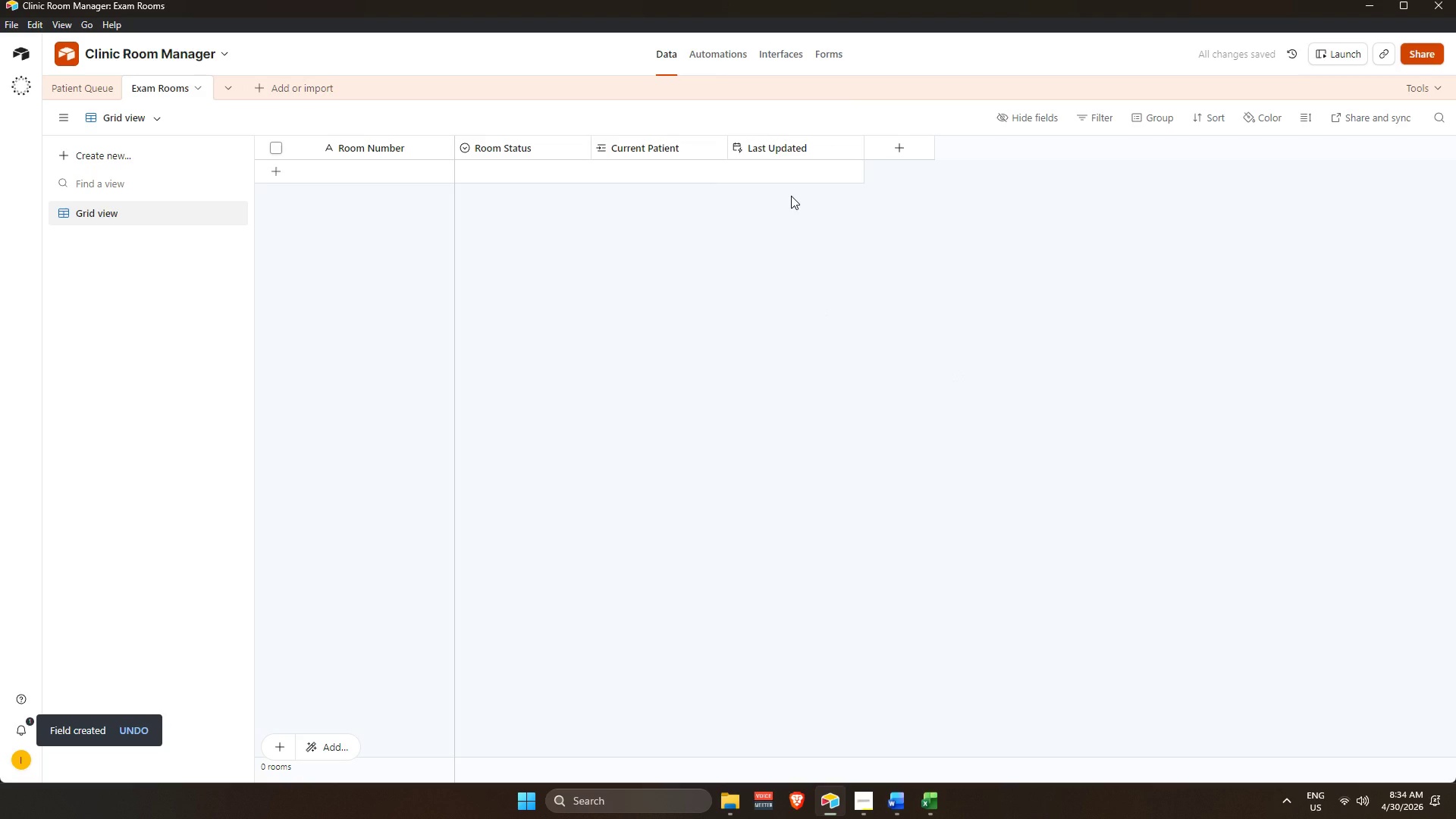 
wait(9.84)
 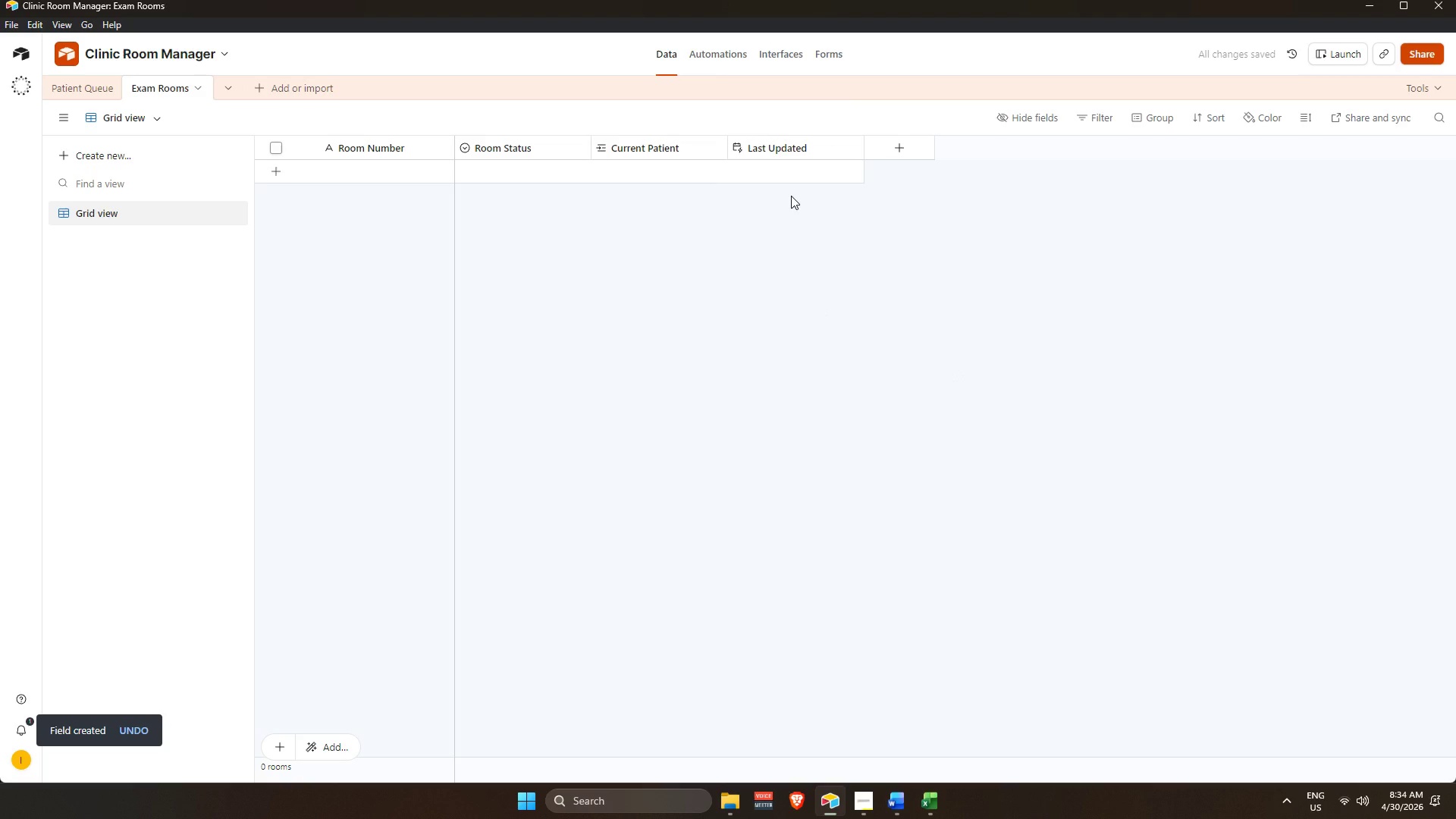 
scroll: coordinate [486, 328], scroll_direction: up, amount: 3.0
 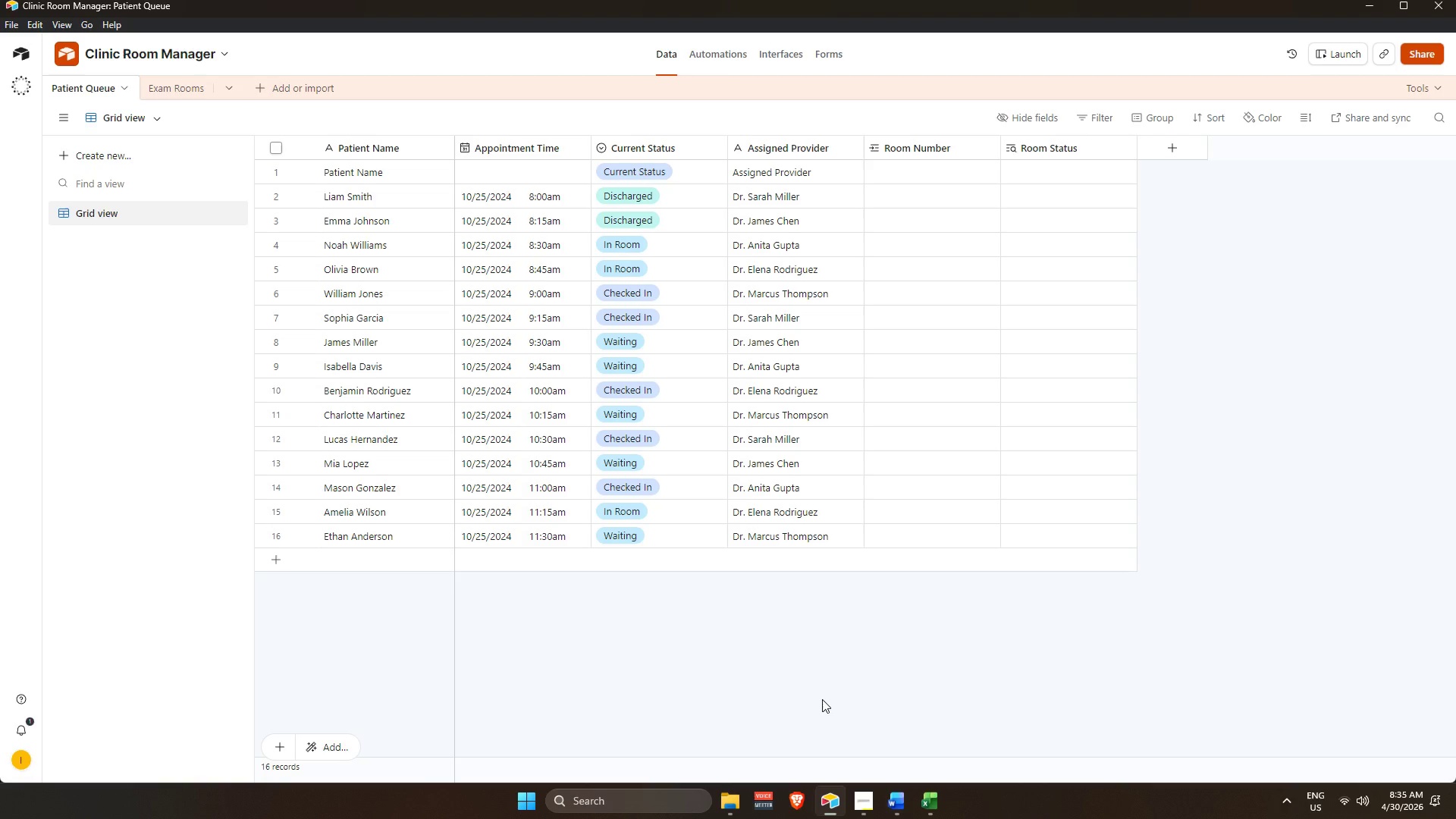 
wait(14.66)
 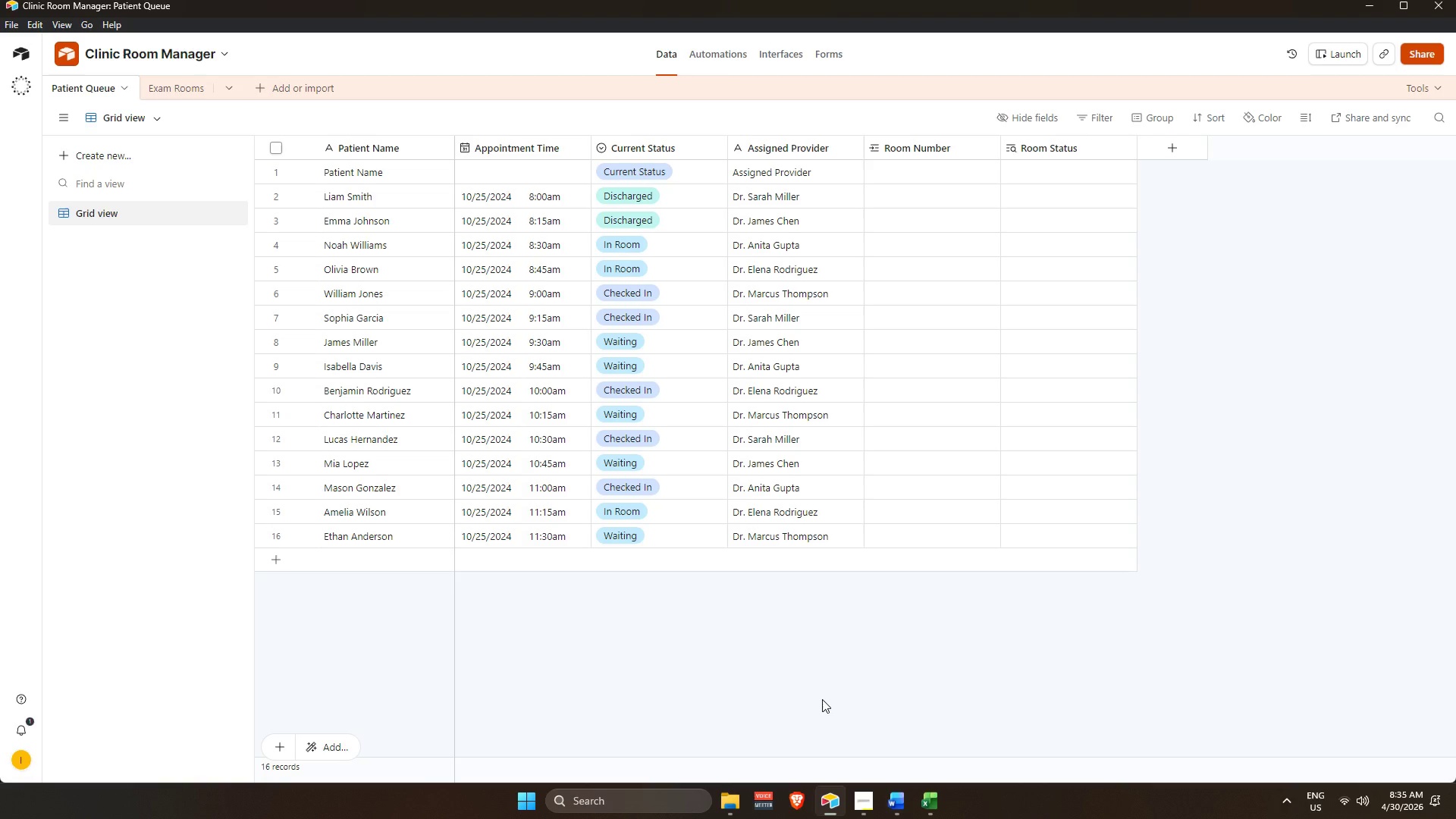 
mouse_move([883, 144])
 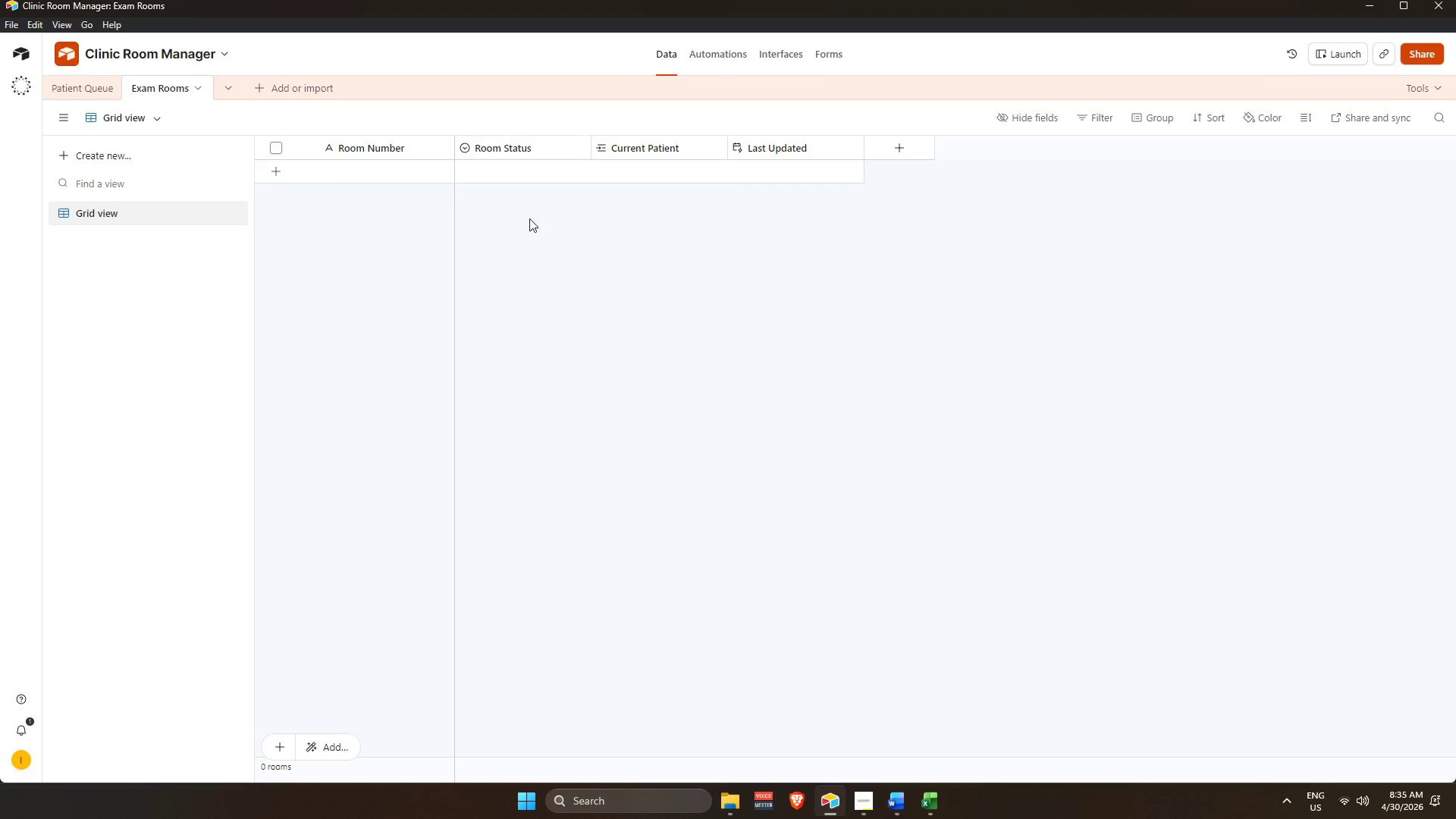 
left_click([576, 431])
 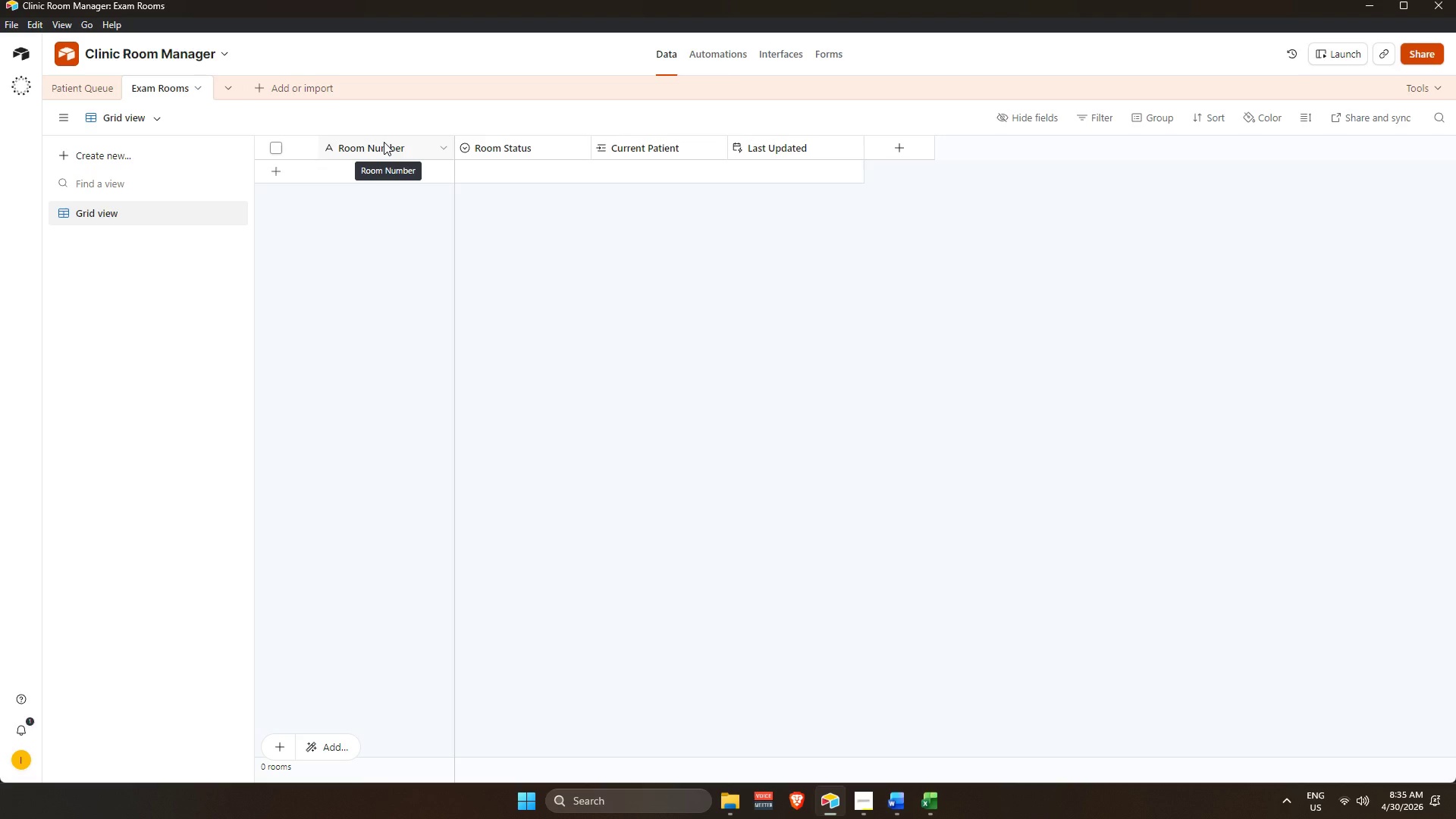 
wait(14.7)
 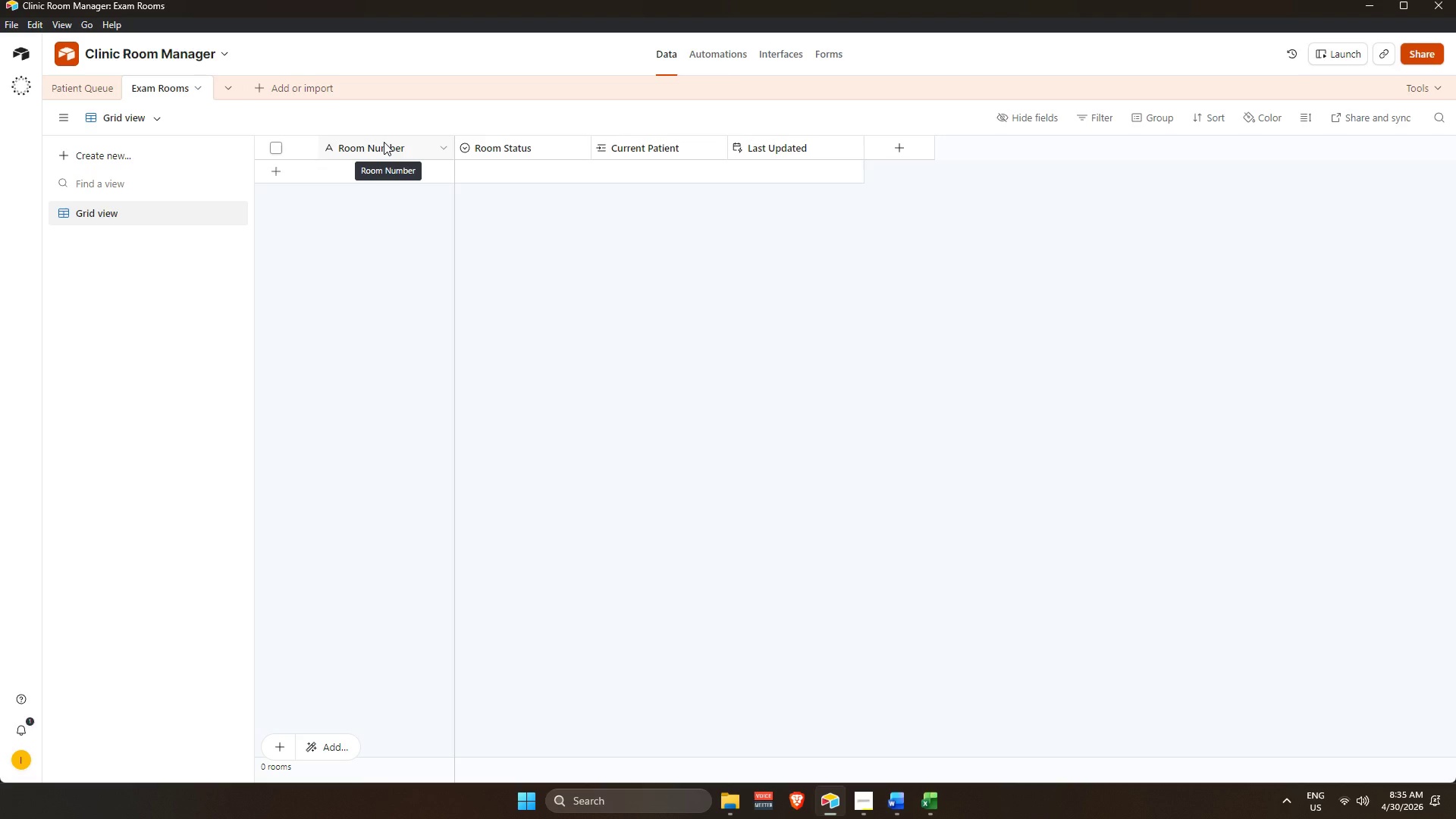 
left_click_drag(start_coordinate=[388, 144], to_coordinate=[490, 169])
 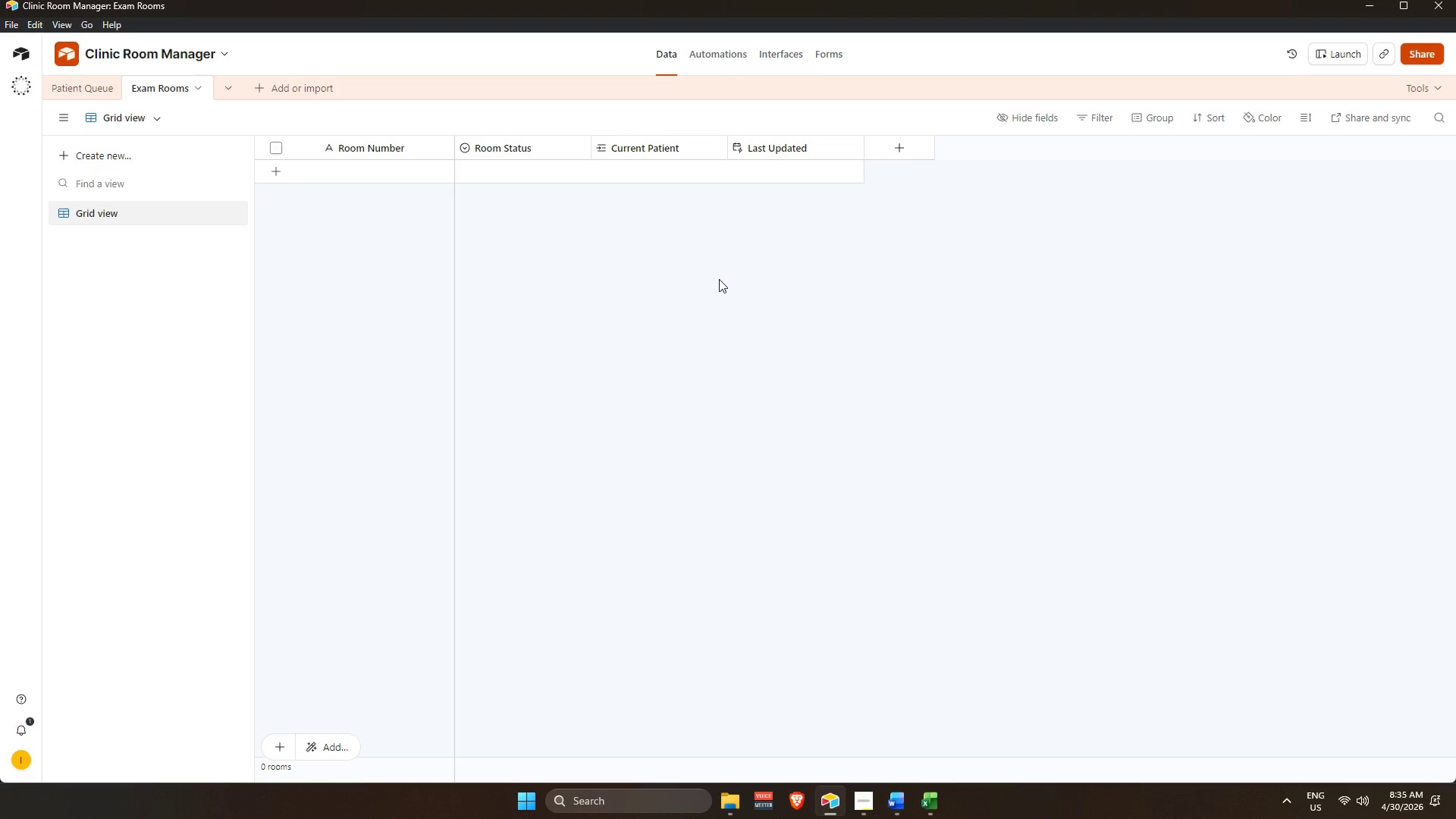 
left_click([723, 279])
 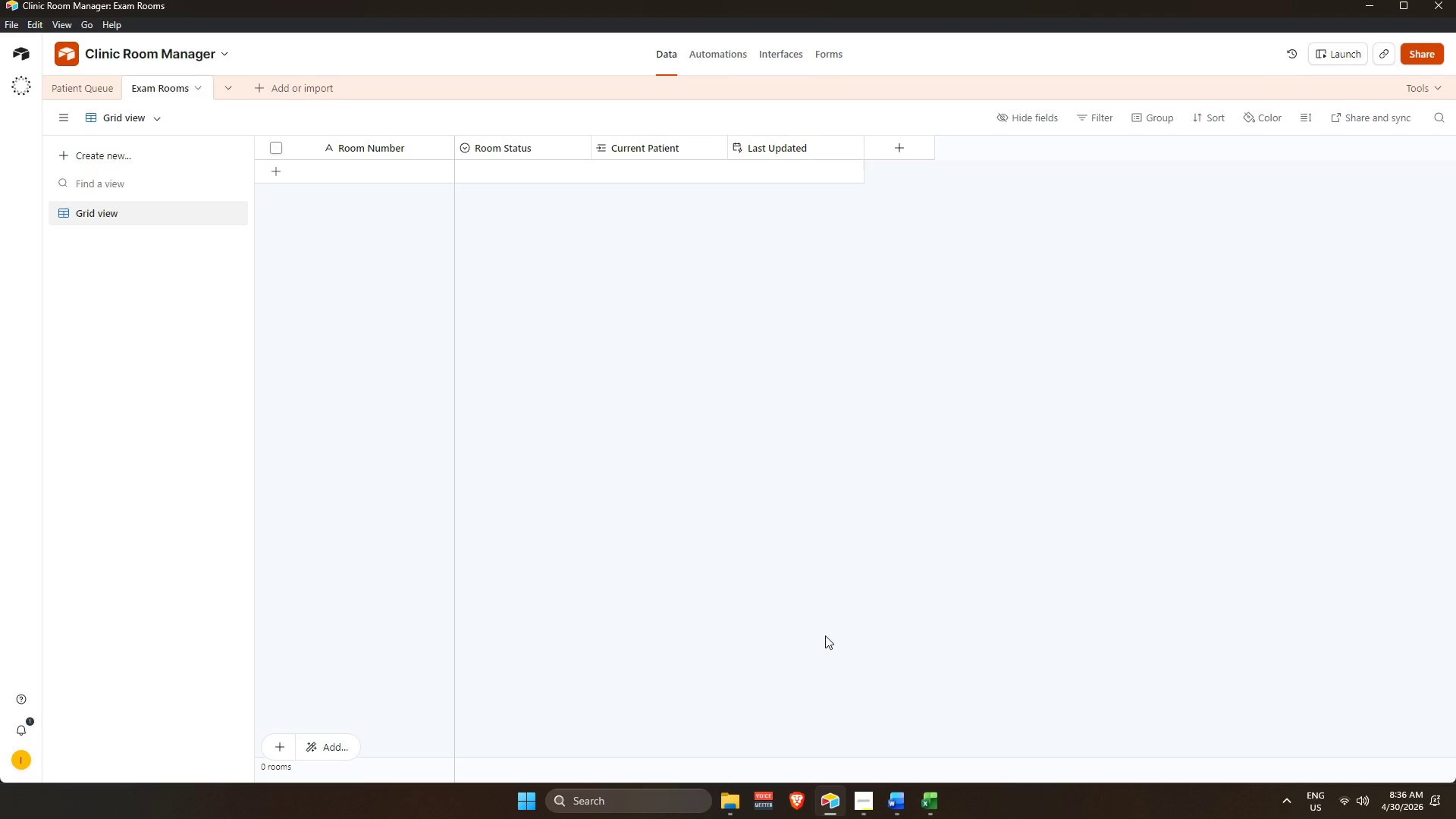 
wait(85.42)
 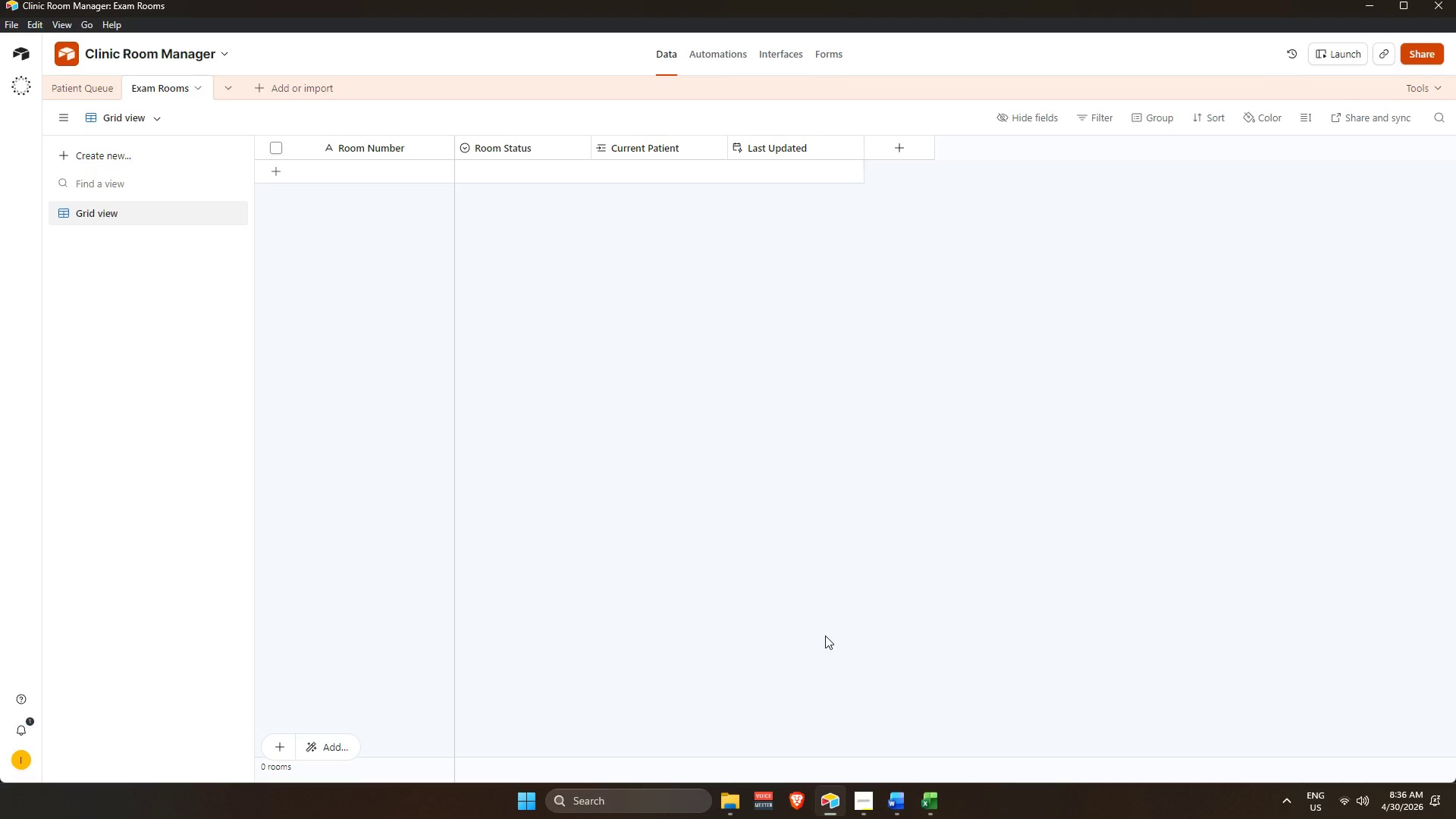 
left_click([361, 163])
 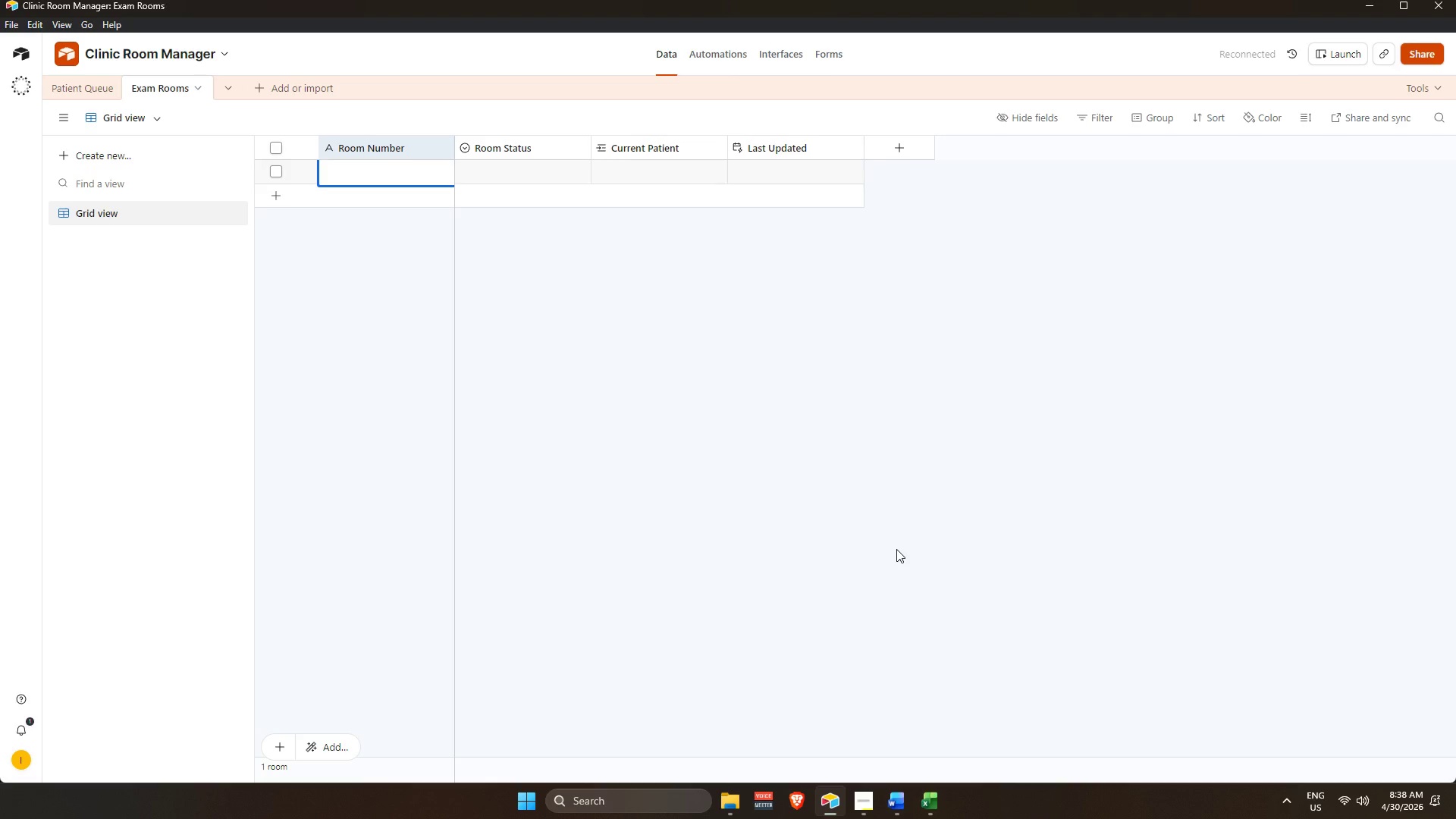 
wait(88.39)
 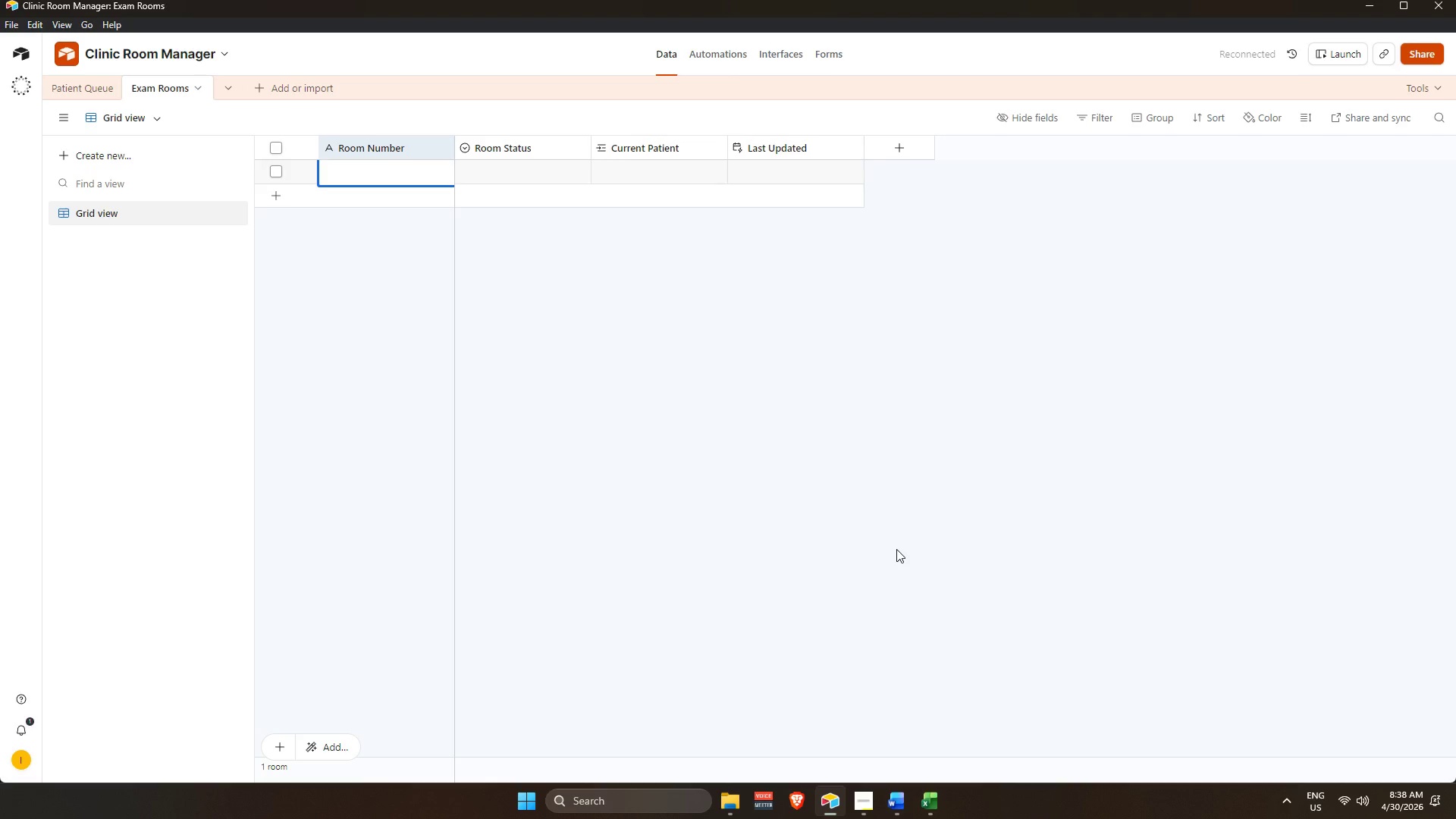 
scroll: coordinate [878, 577], scroll_direction: up, amount: 3.0
 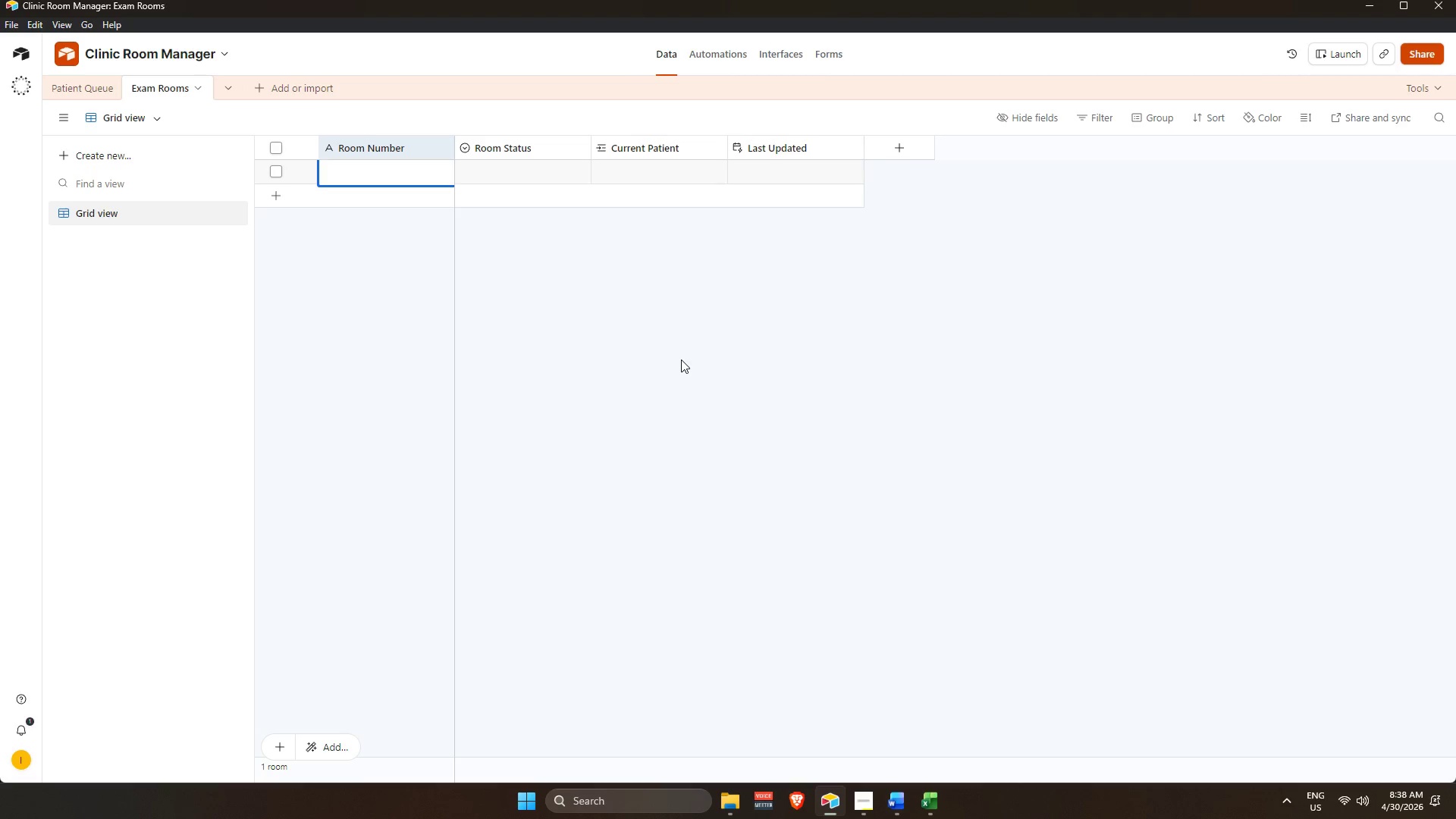 
wait(14.26)
 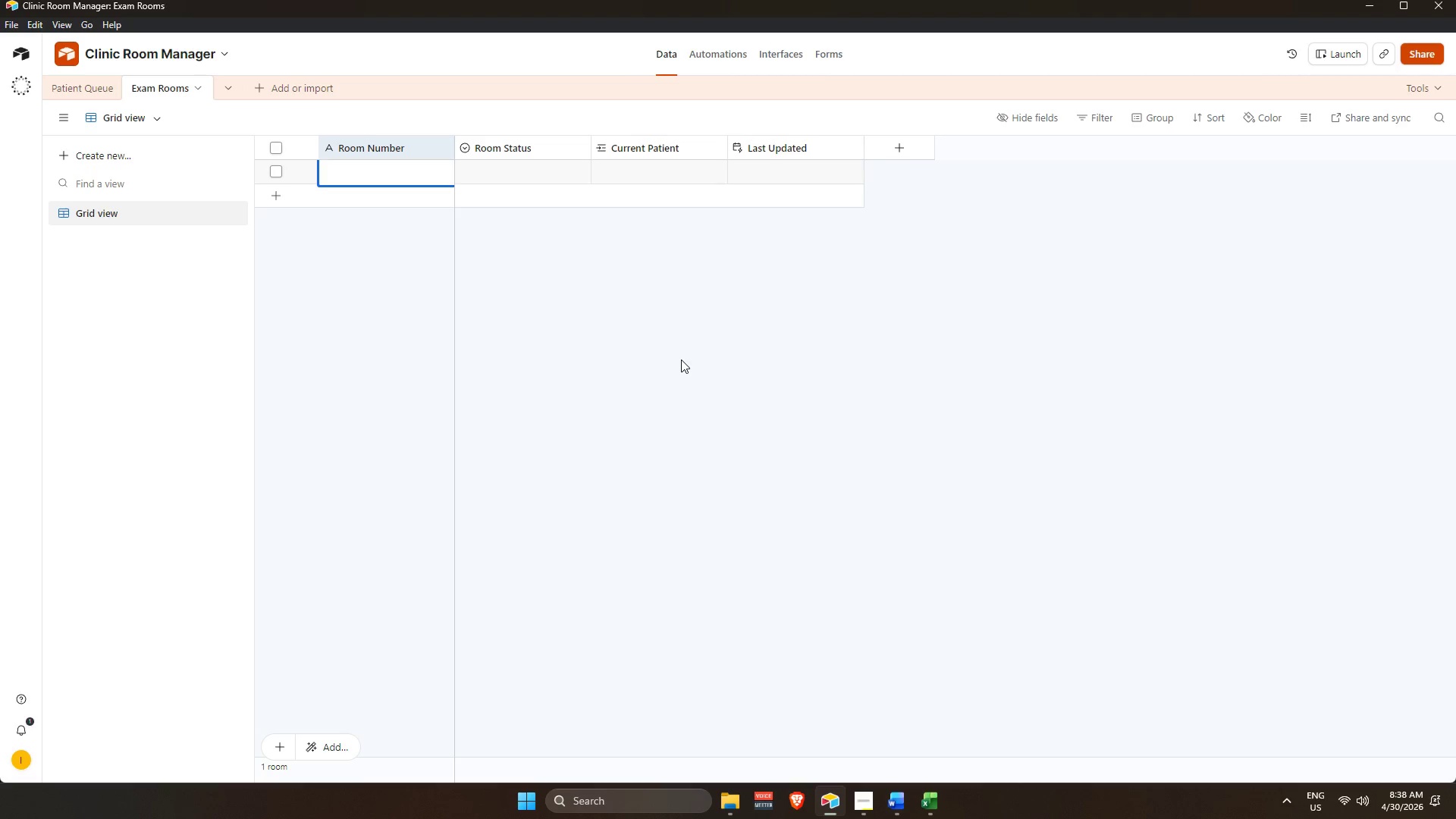 
left_click([872, 803])